 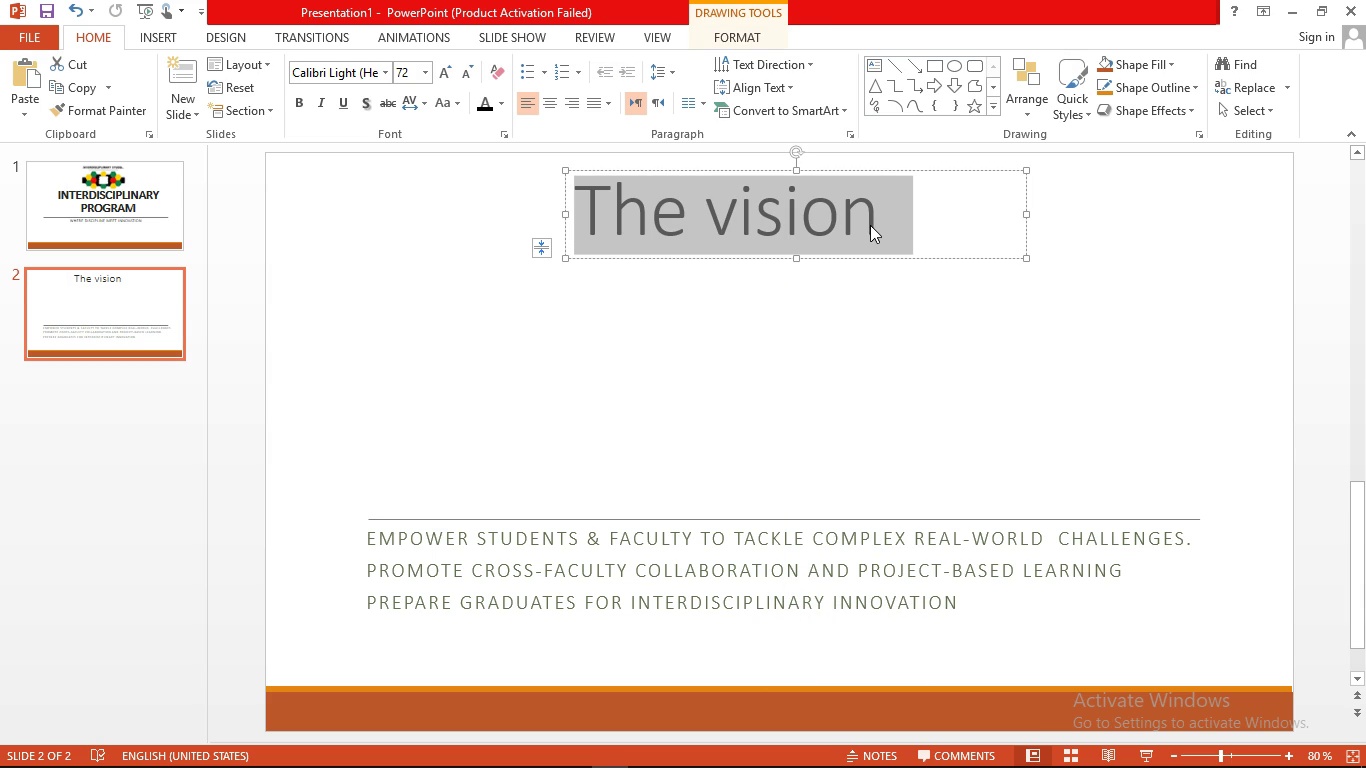 
left_click([456, 107])
 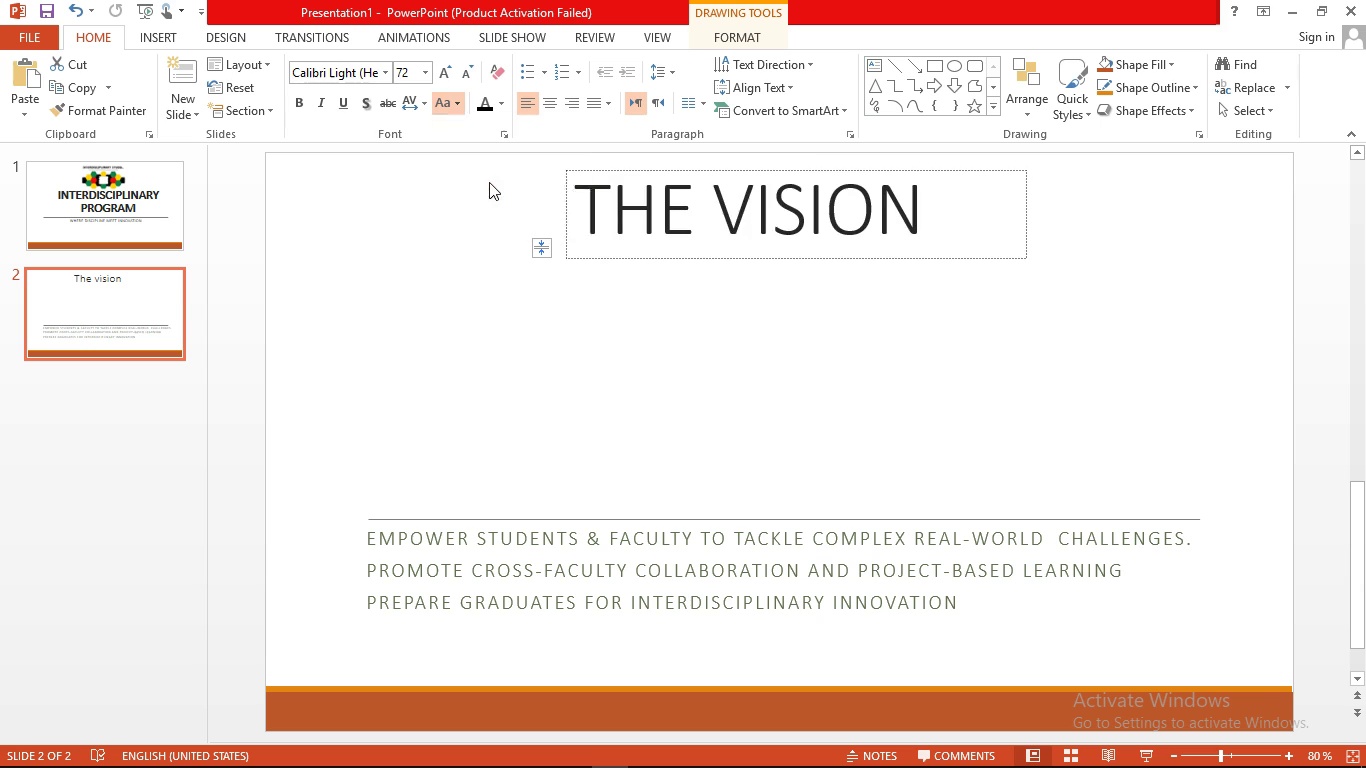 
left_click([489, 182])
 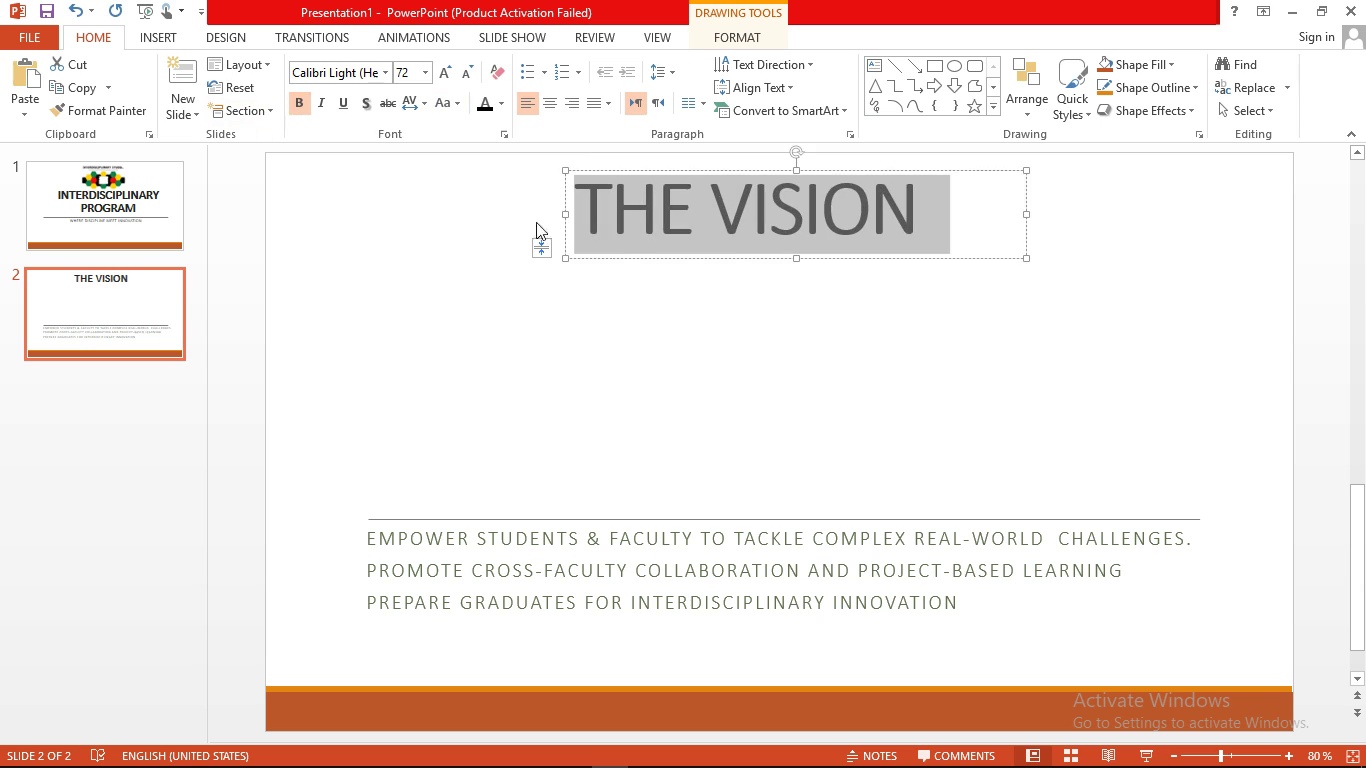 
left_click([596, 263])
 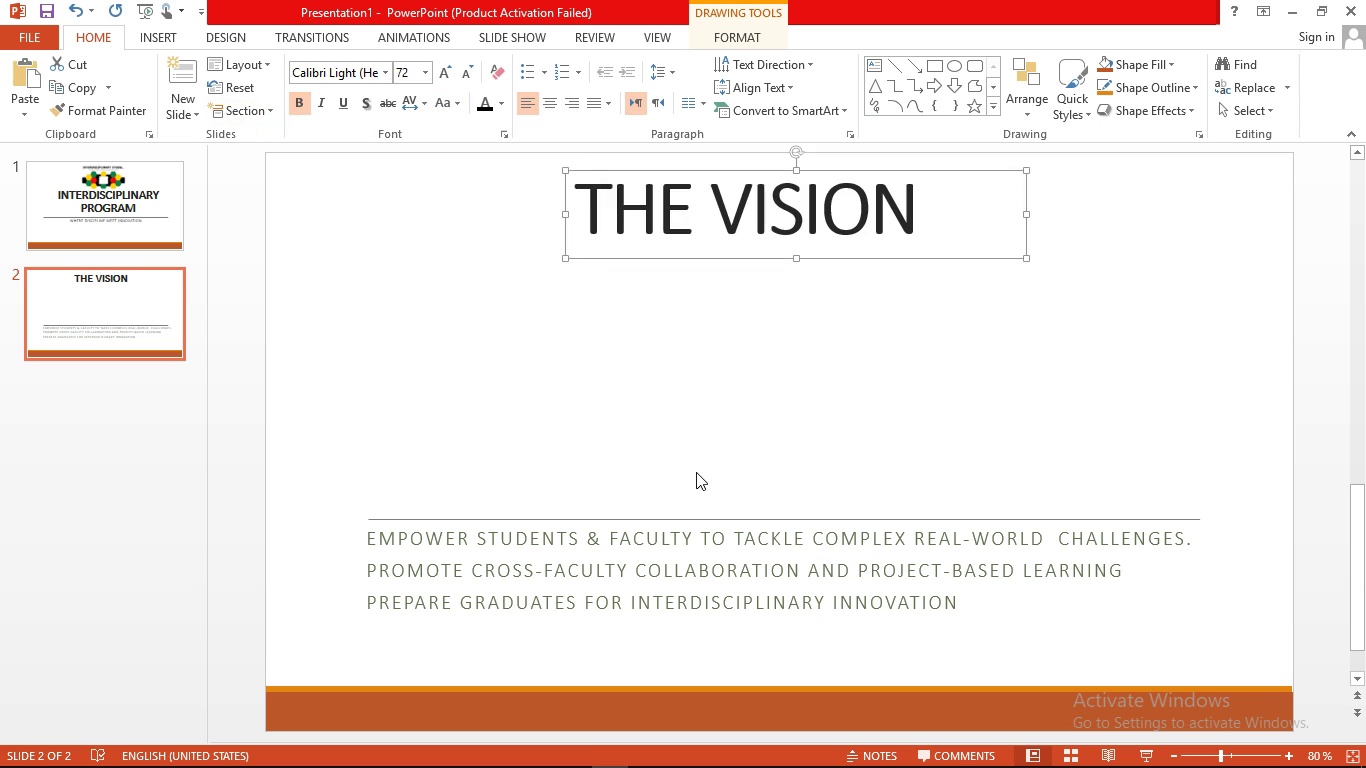 
left_click([696, 472])
 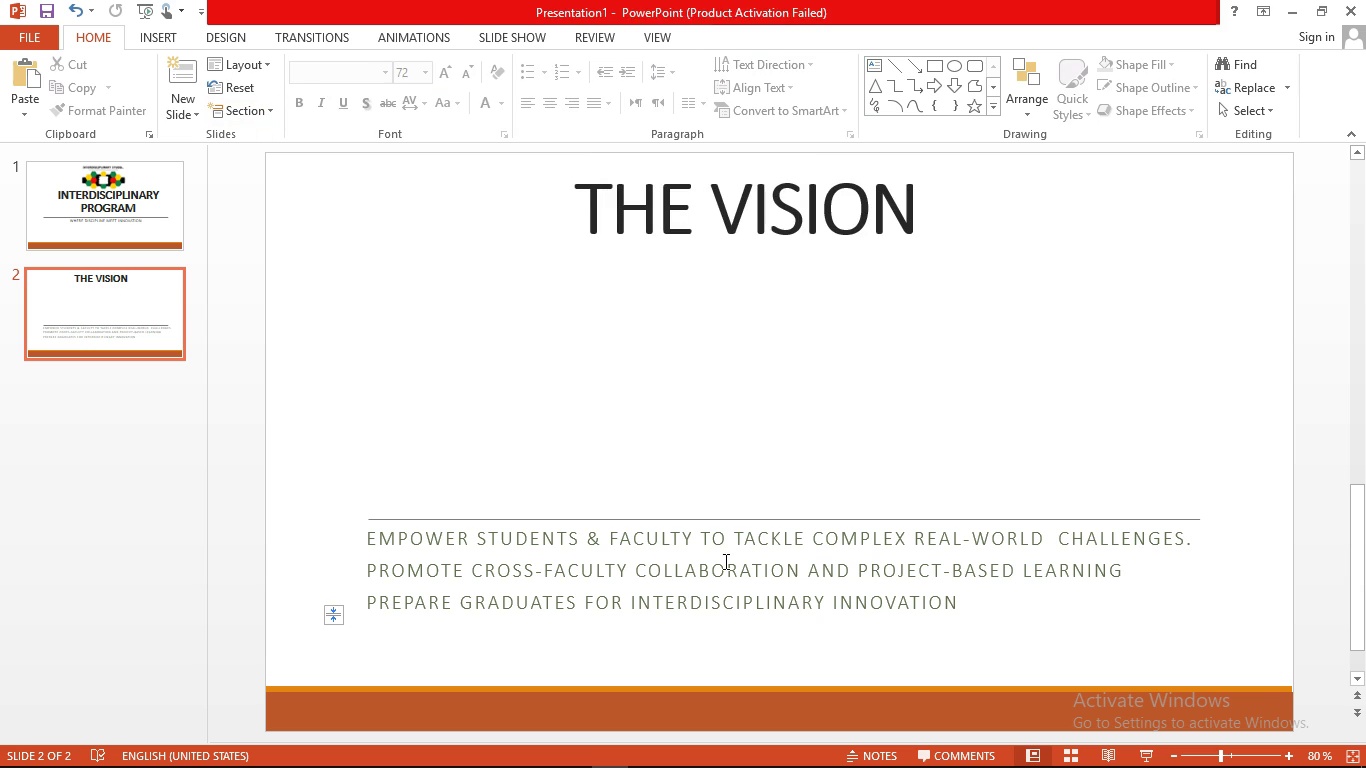 
left_click([724, 561])
 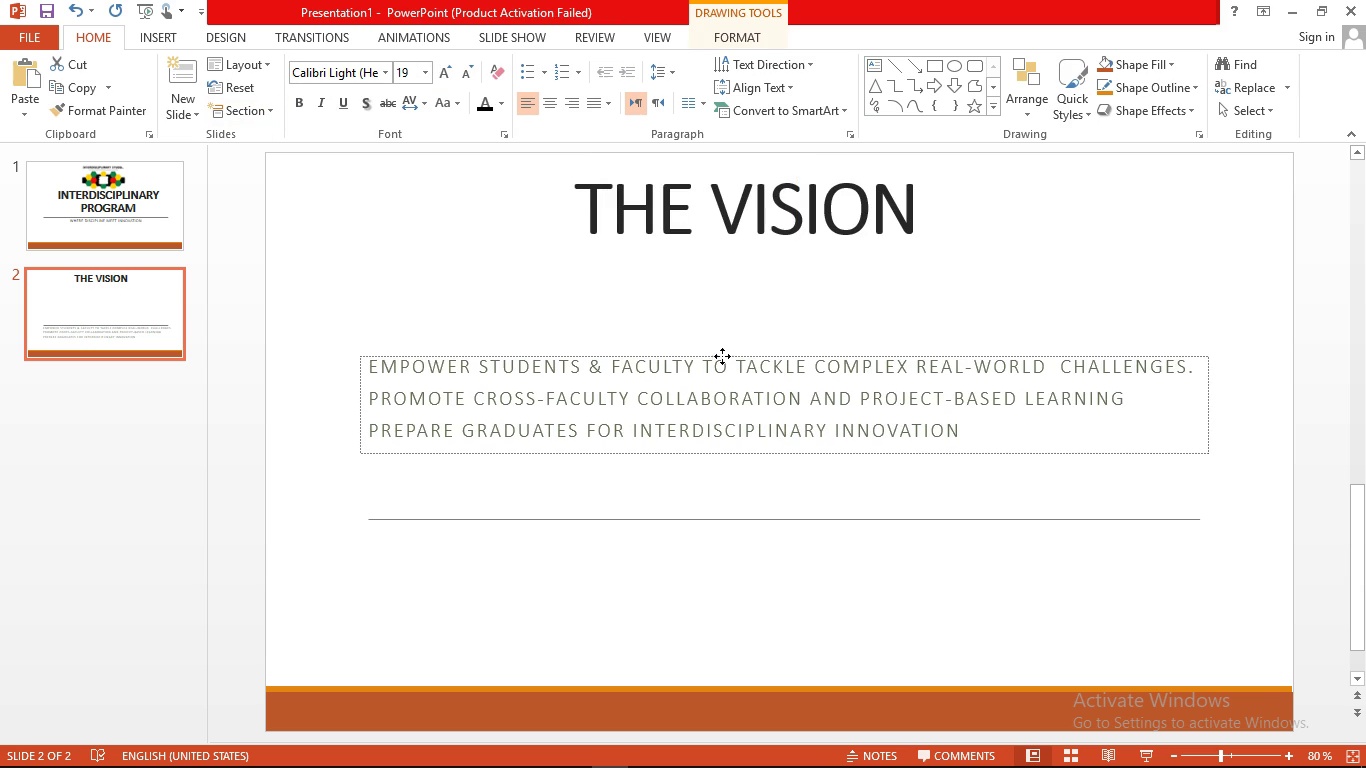 
left_click([749, 213])
 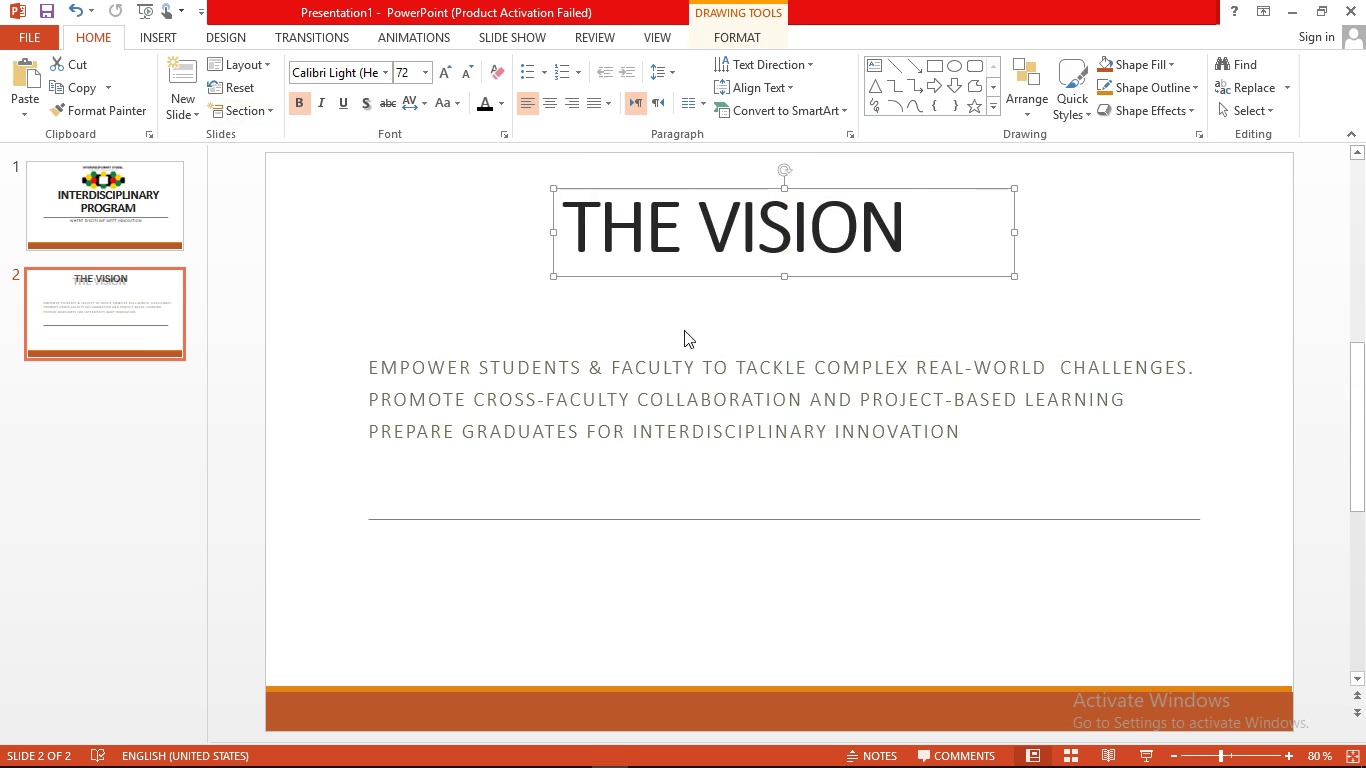 
left_click([555, 385])
 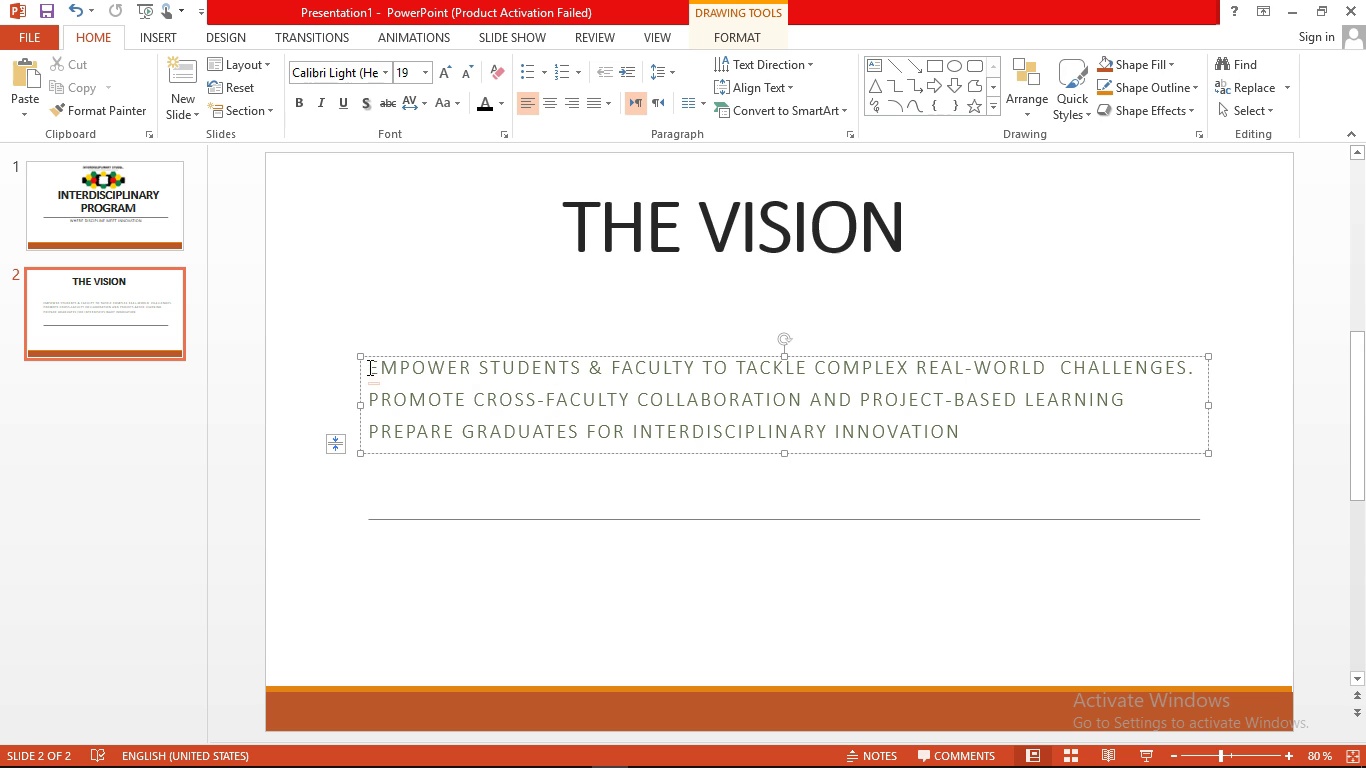 
wait(13.88)
 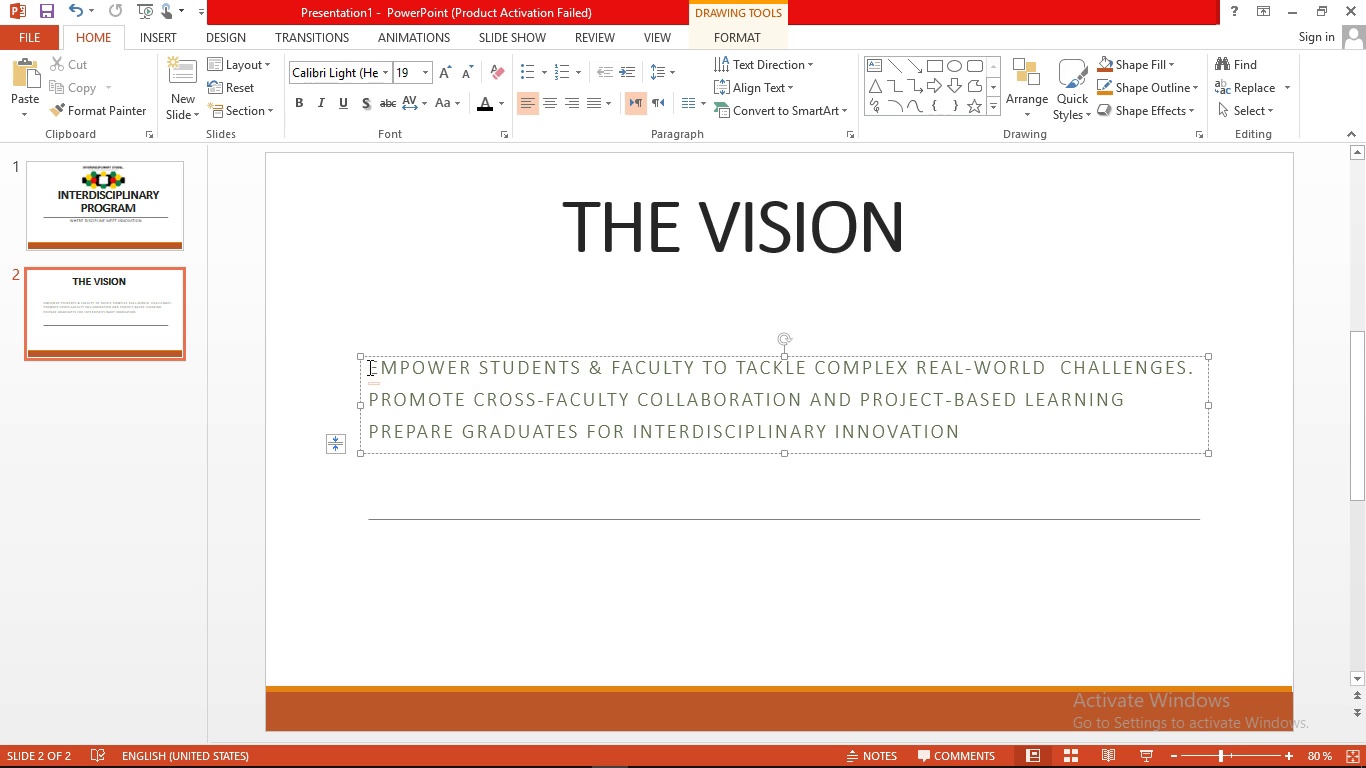 
left_click([540, 77])
 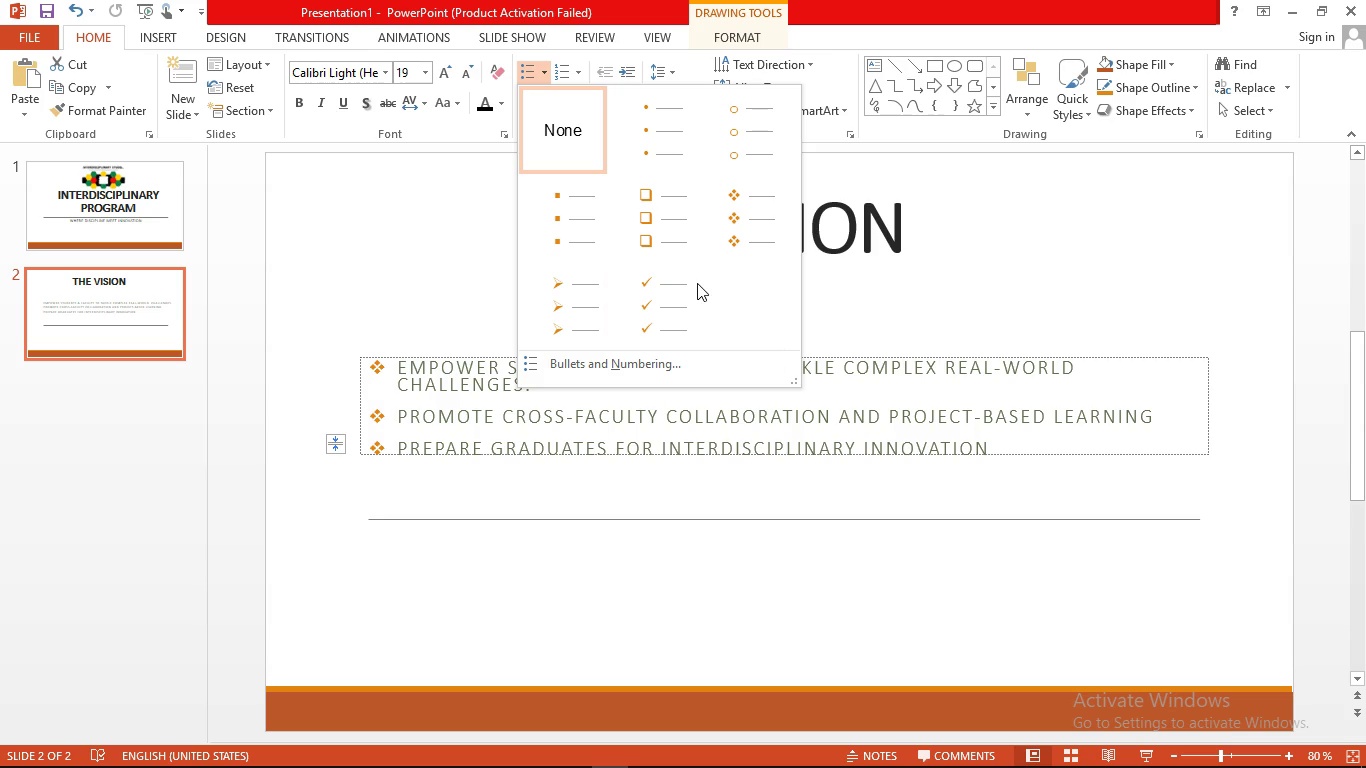 
left_click([688, 295])
 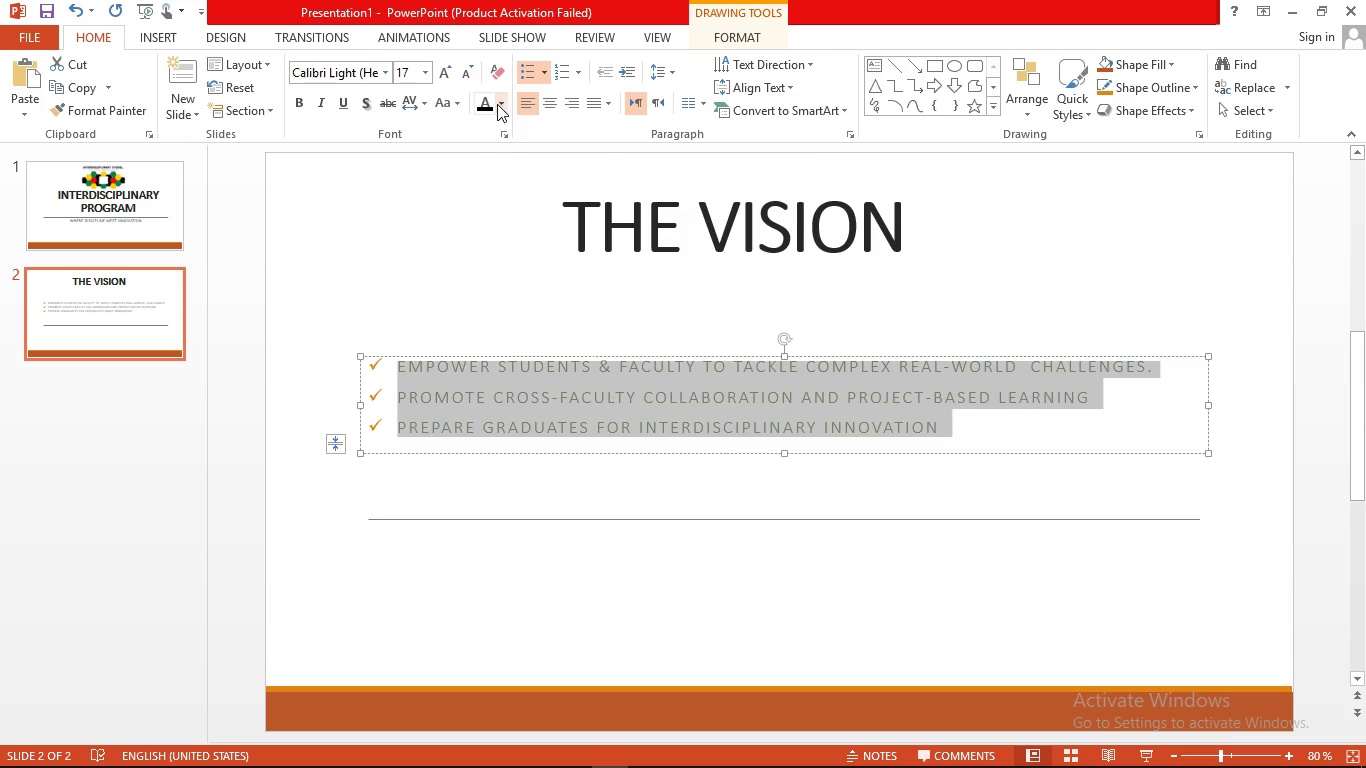 
left_click([499, 102])
 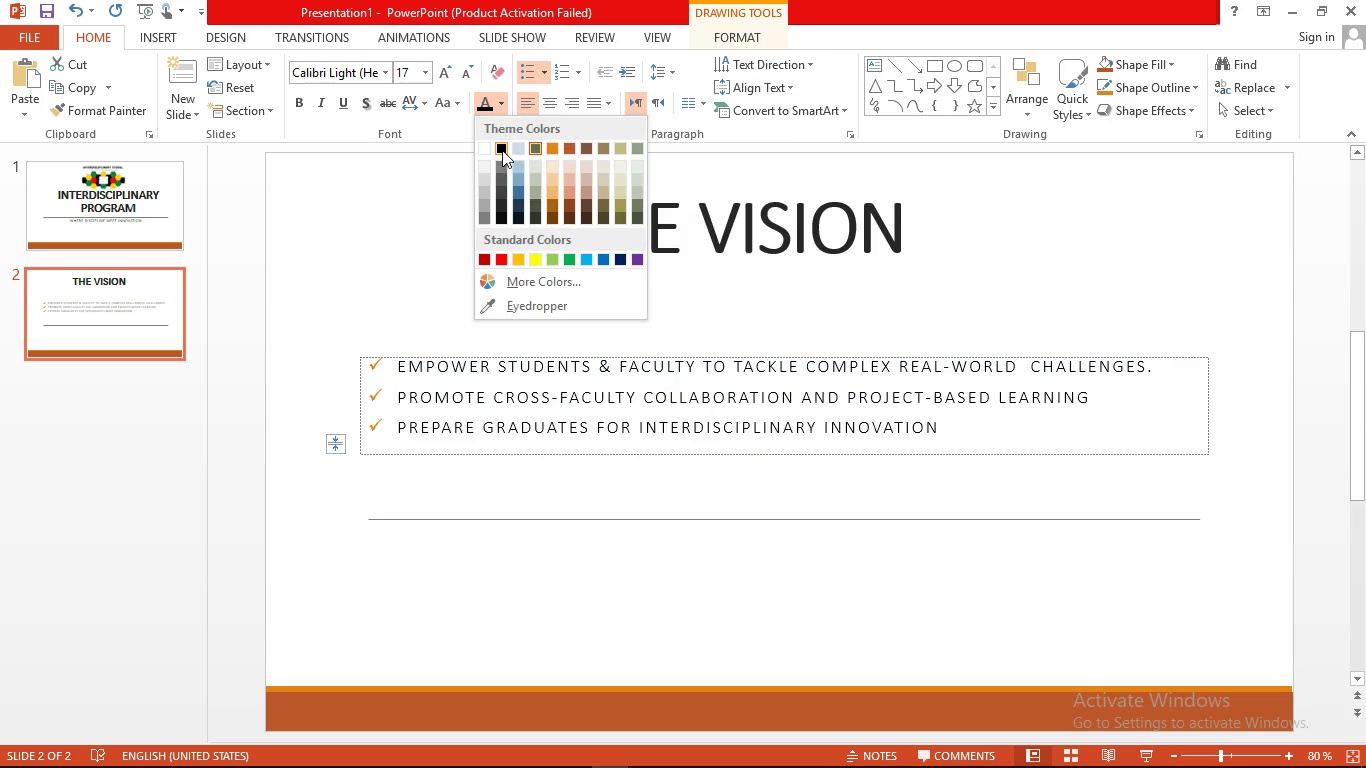 
left_click([502, 150])
 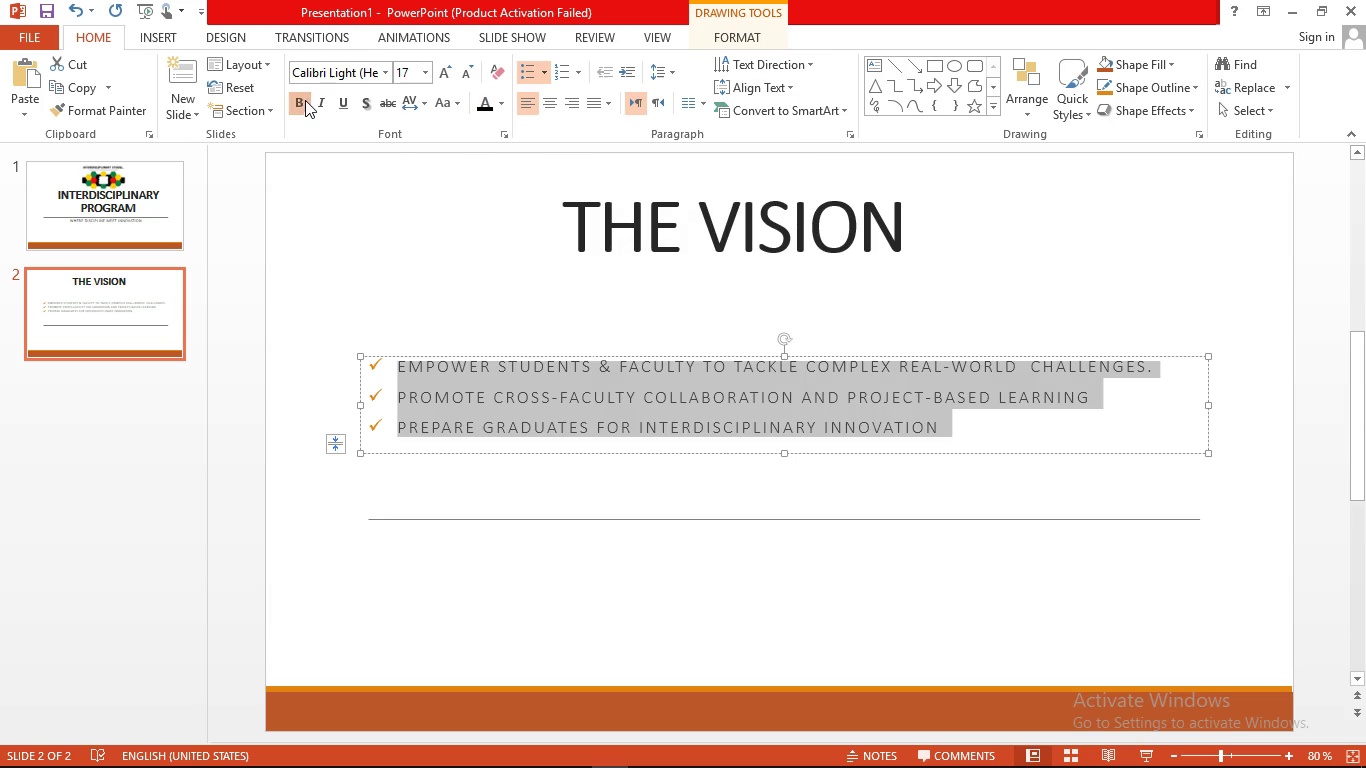 
left_click([305, 100])
 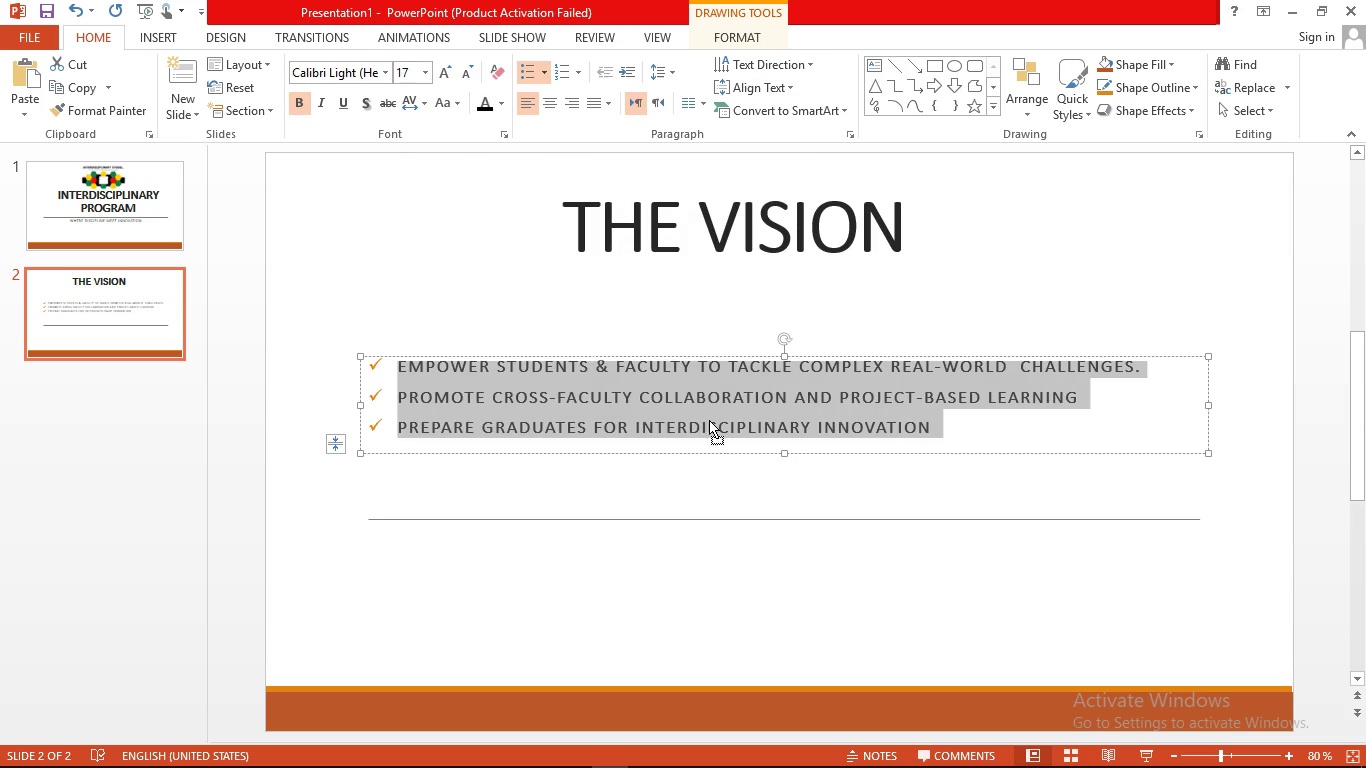 
left_click([709, 420])
 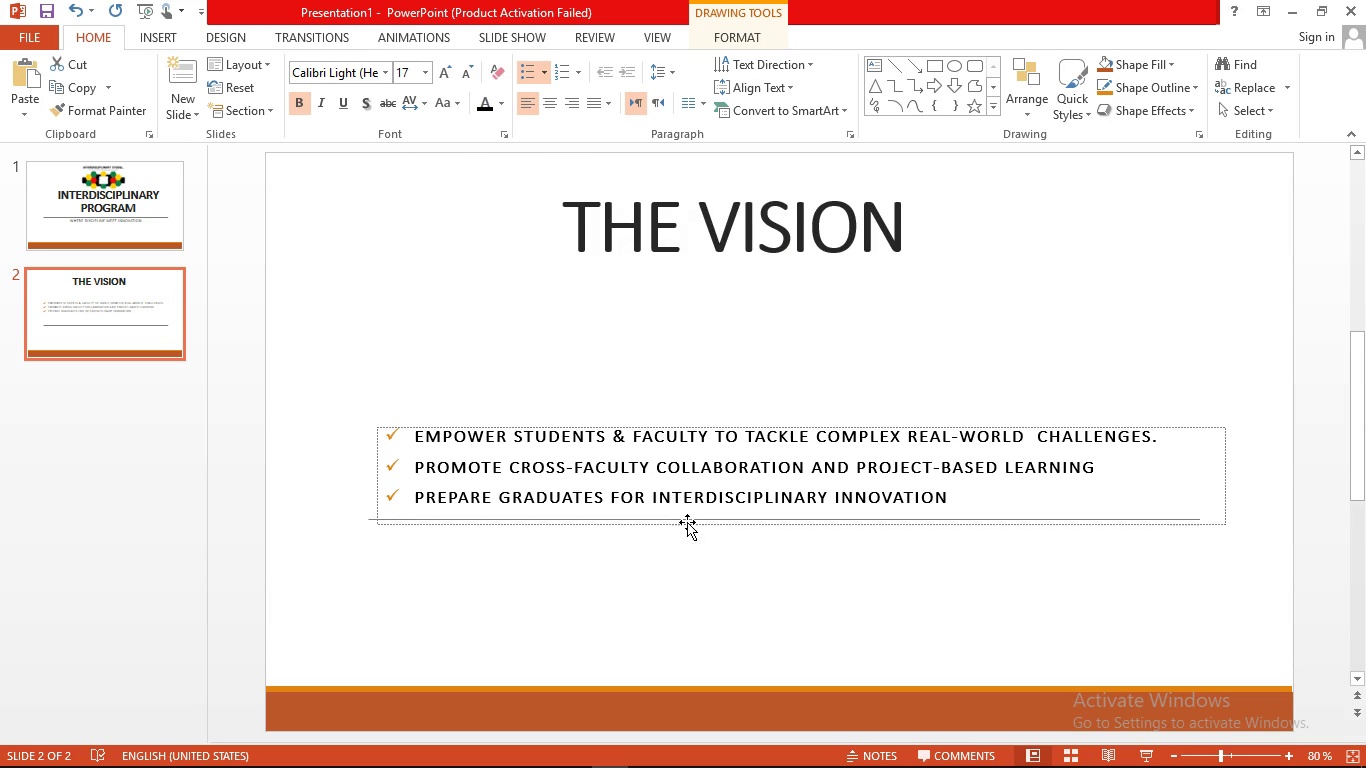 
wait(5.21)
 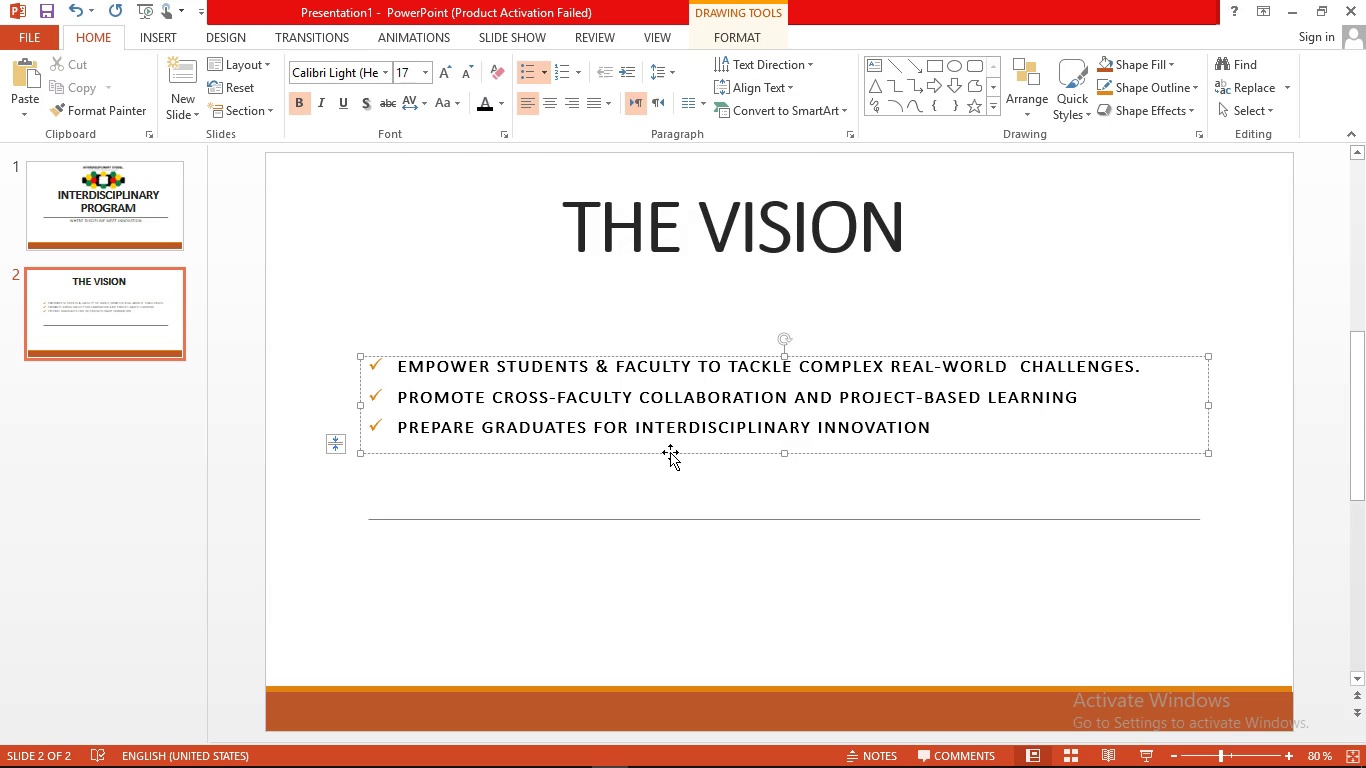 
left_click([681, 249])
 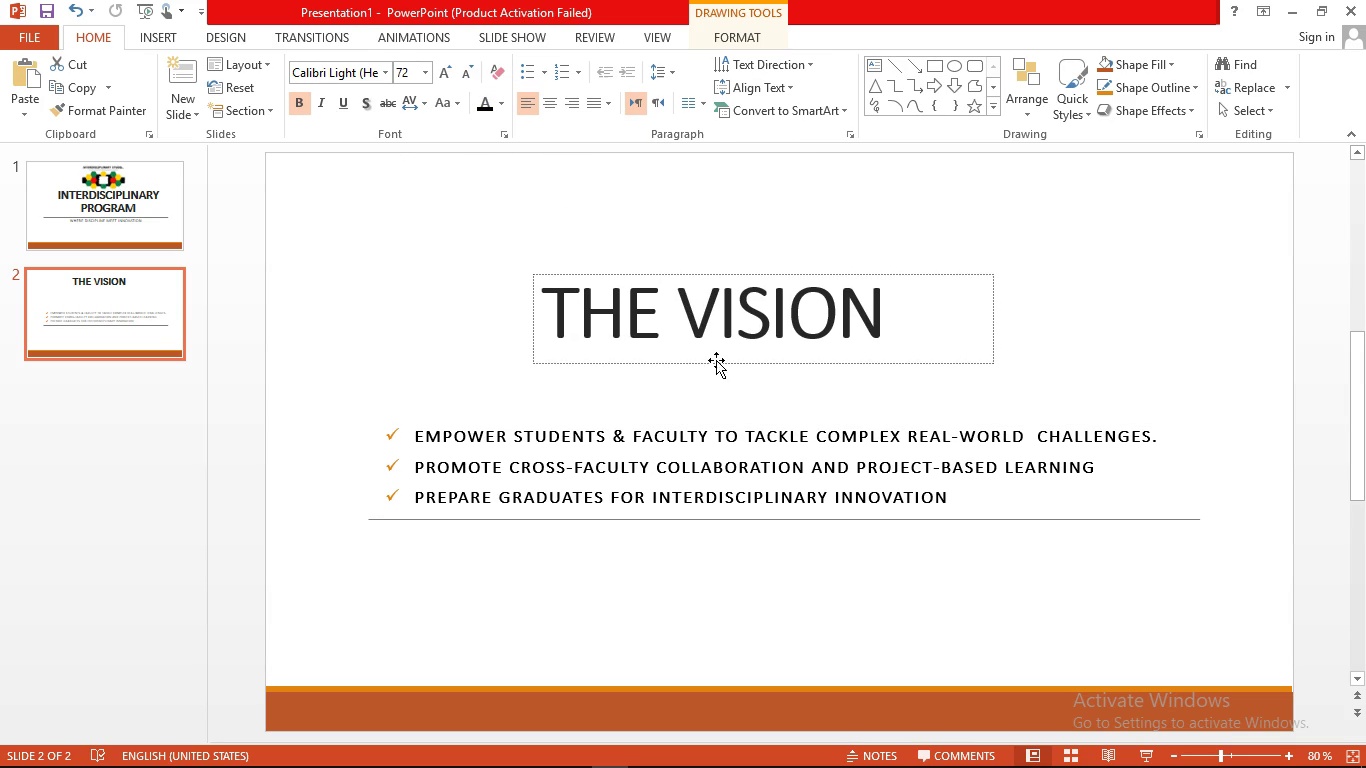 
left_click([487, 264])
 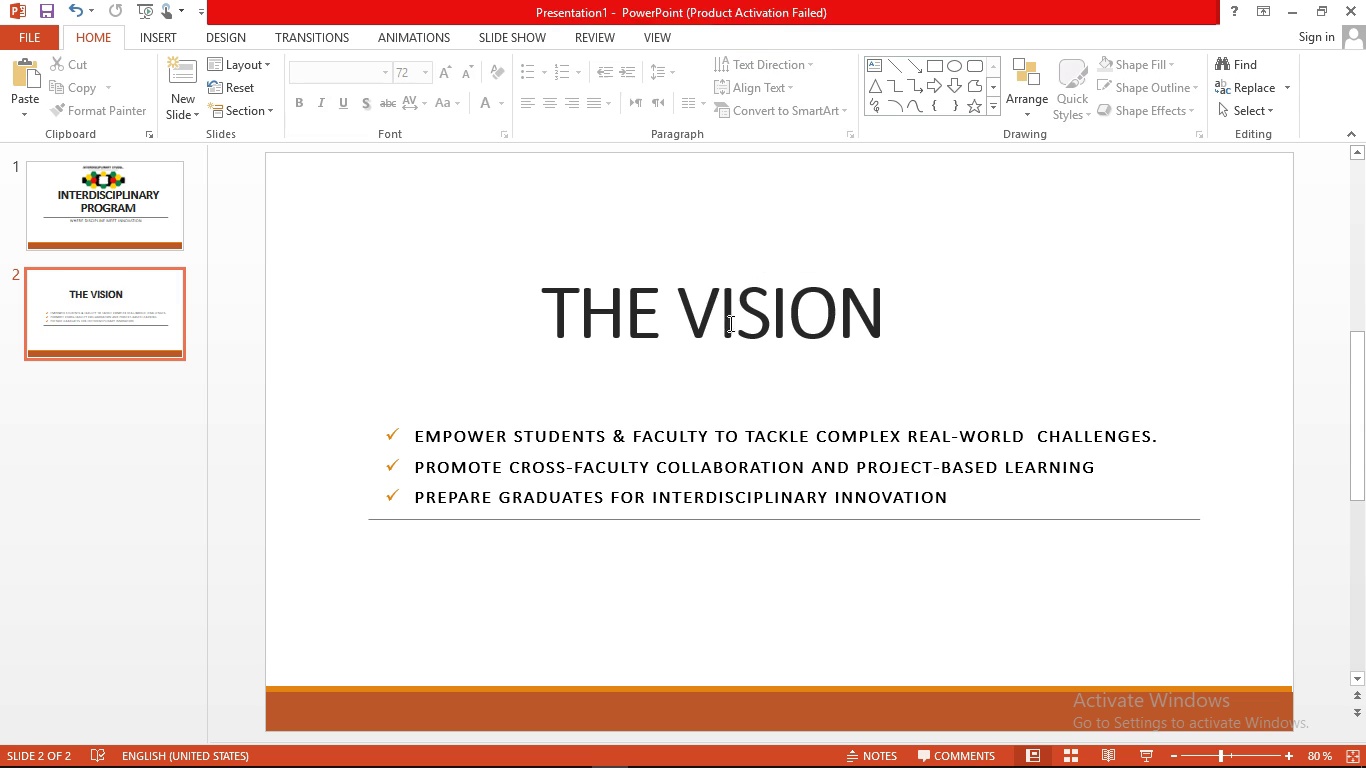 
left_click([729, 323])
 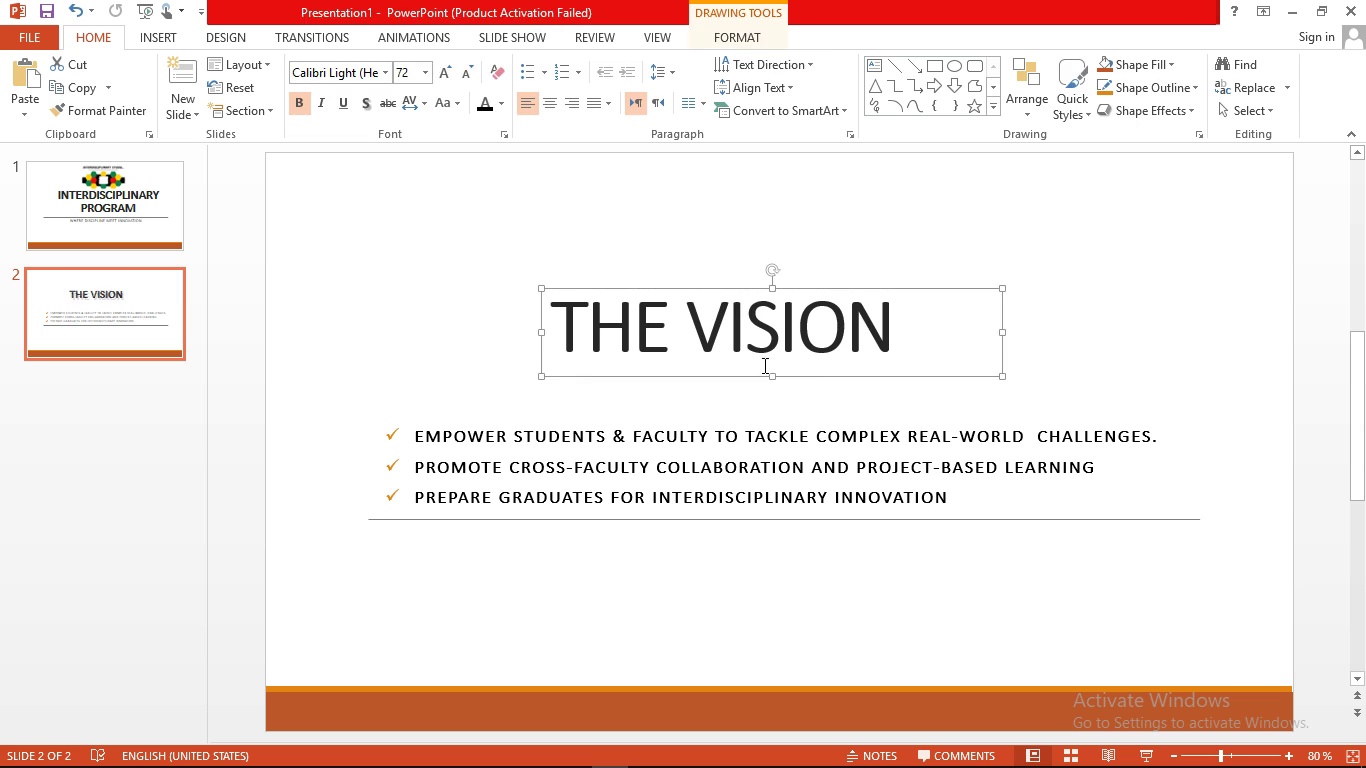 
left_click([485, 314])
 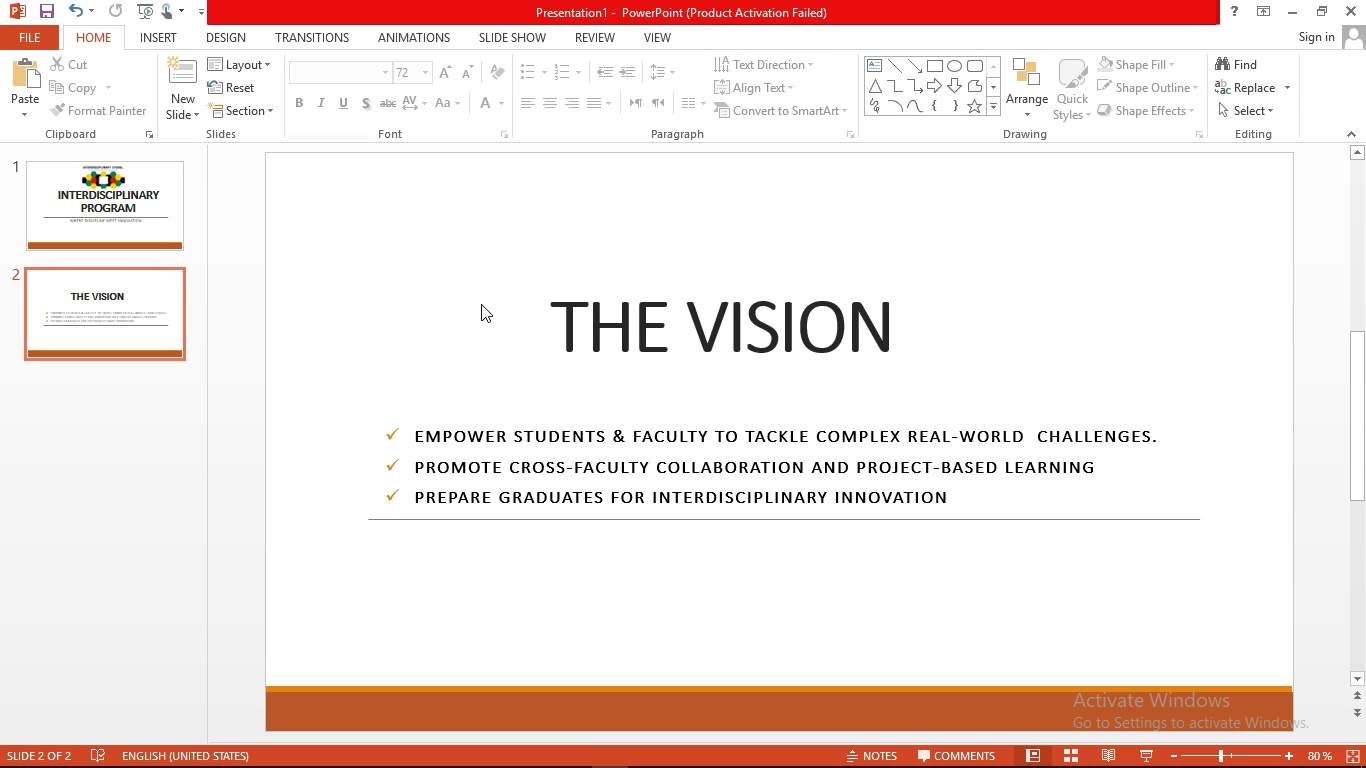 
wait(6.1)
 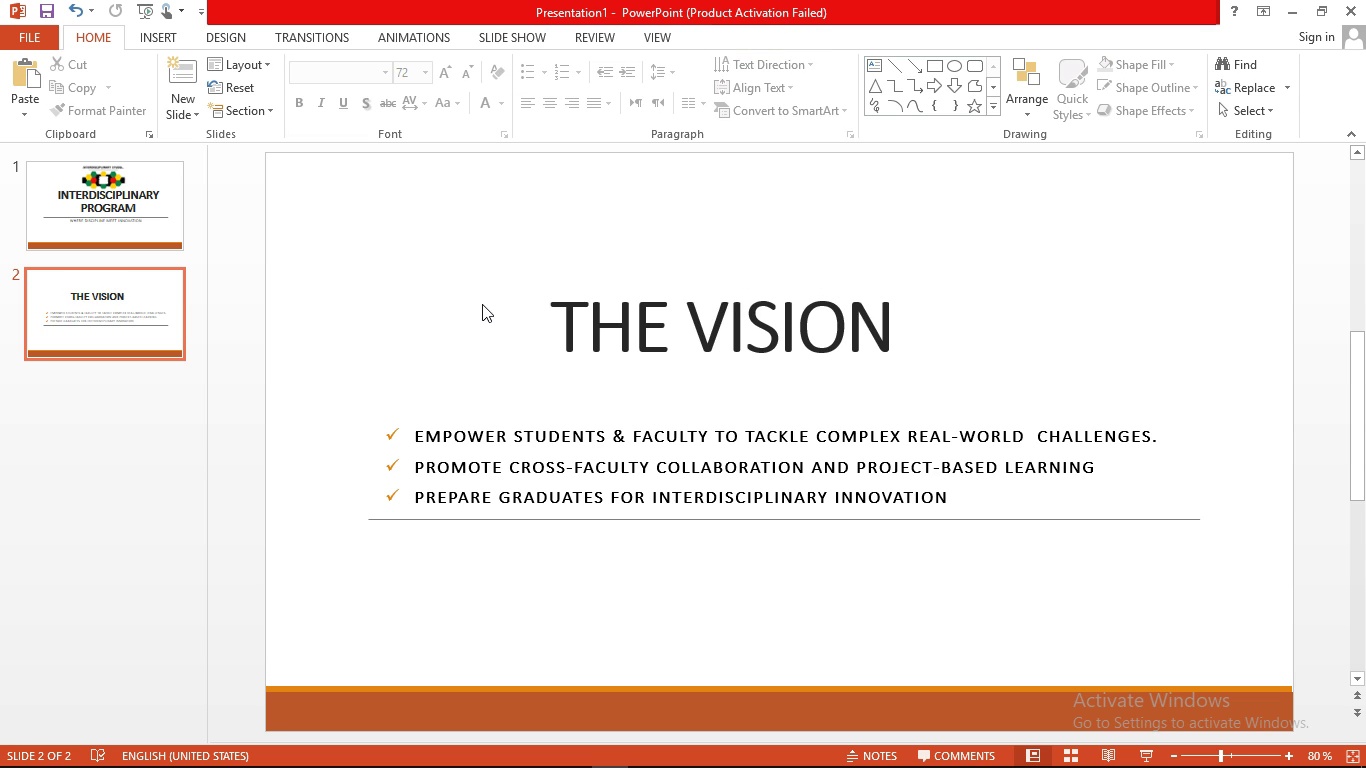 
left_click([190, 101])
 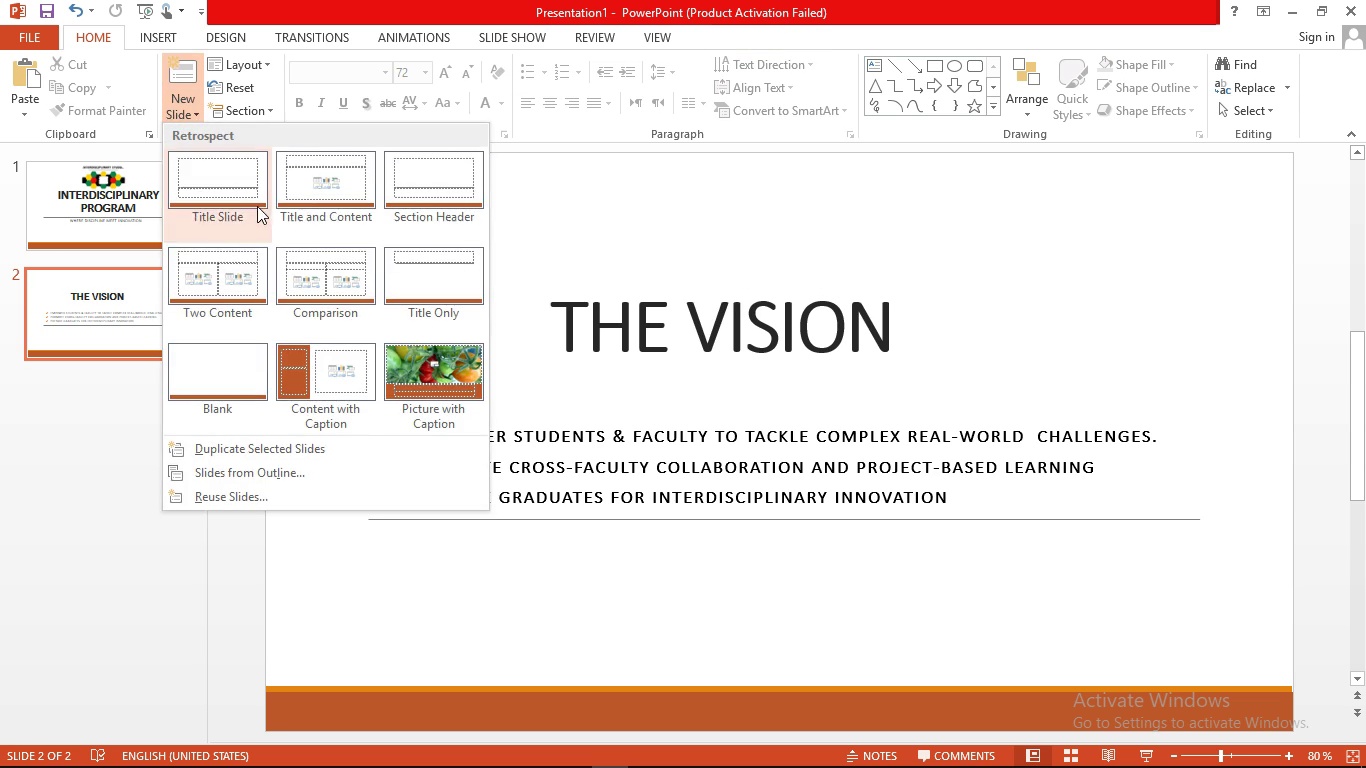 
left_click([257, 206])
 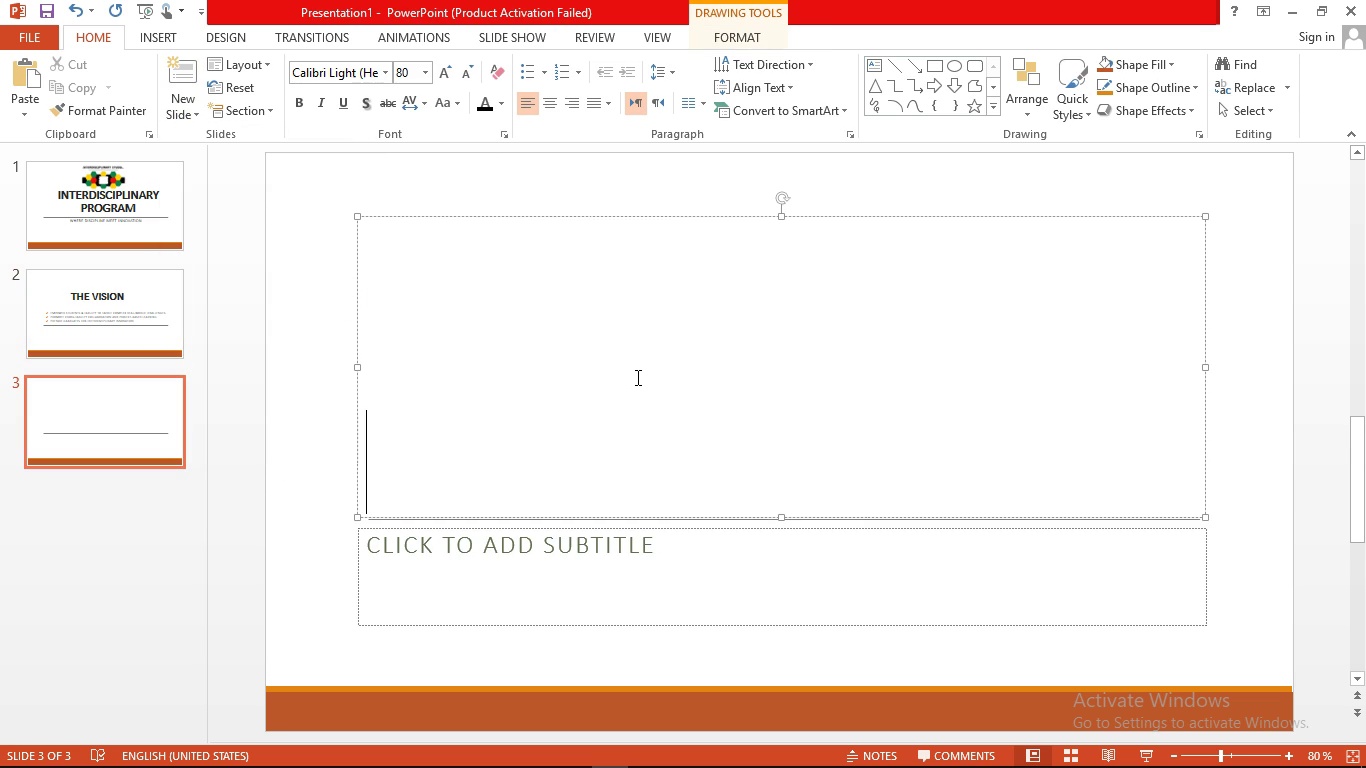 
wait(9.58)
 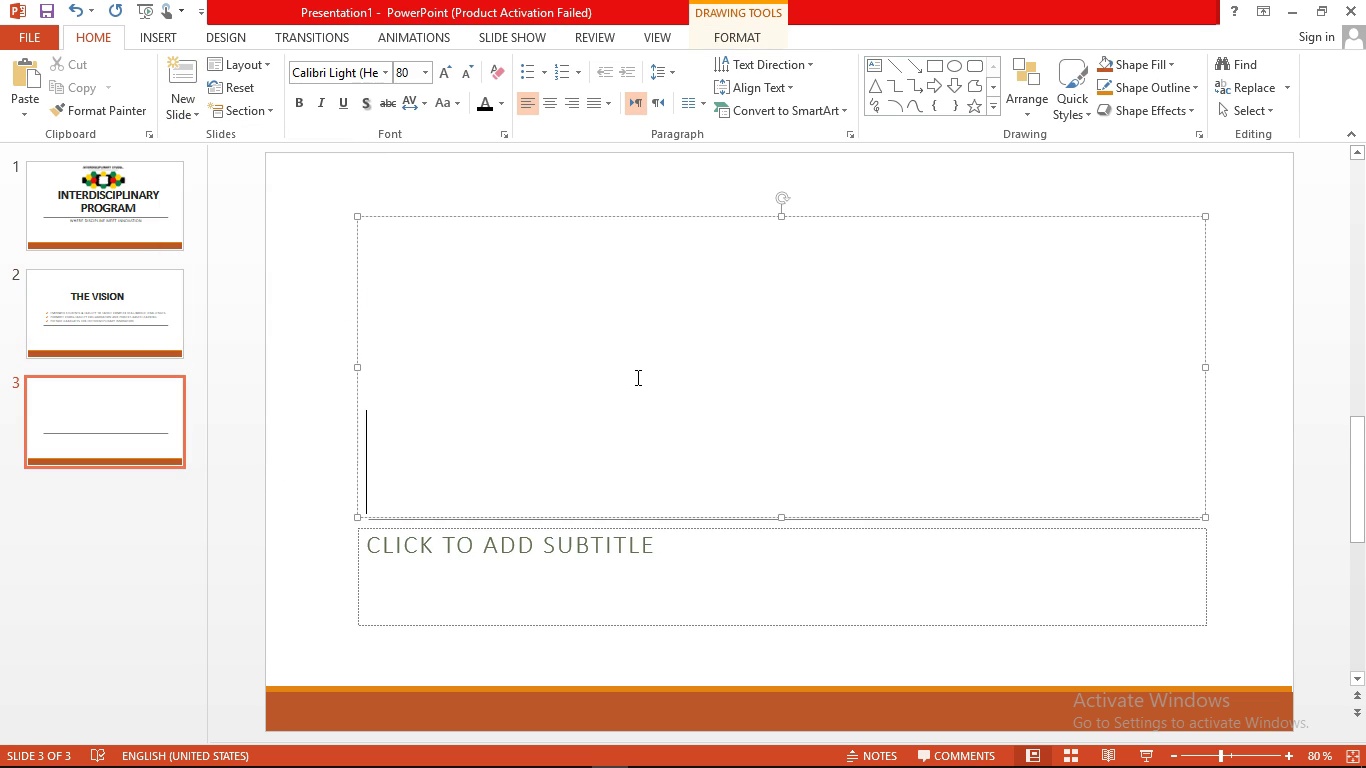 
left_click([63, 336])
 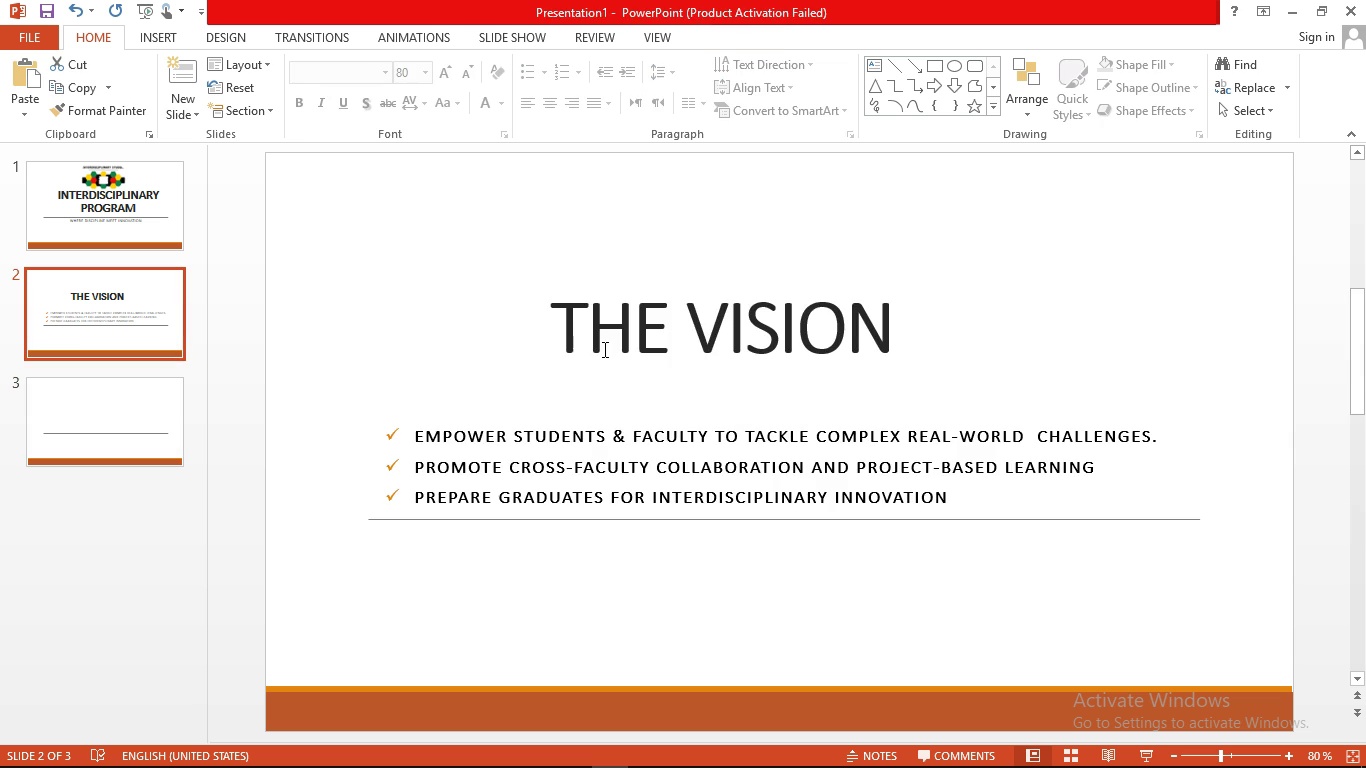 
left_click([605, 346])
 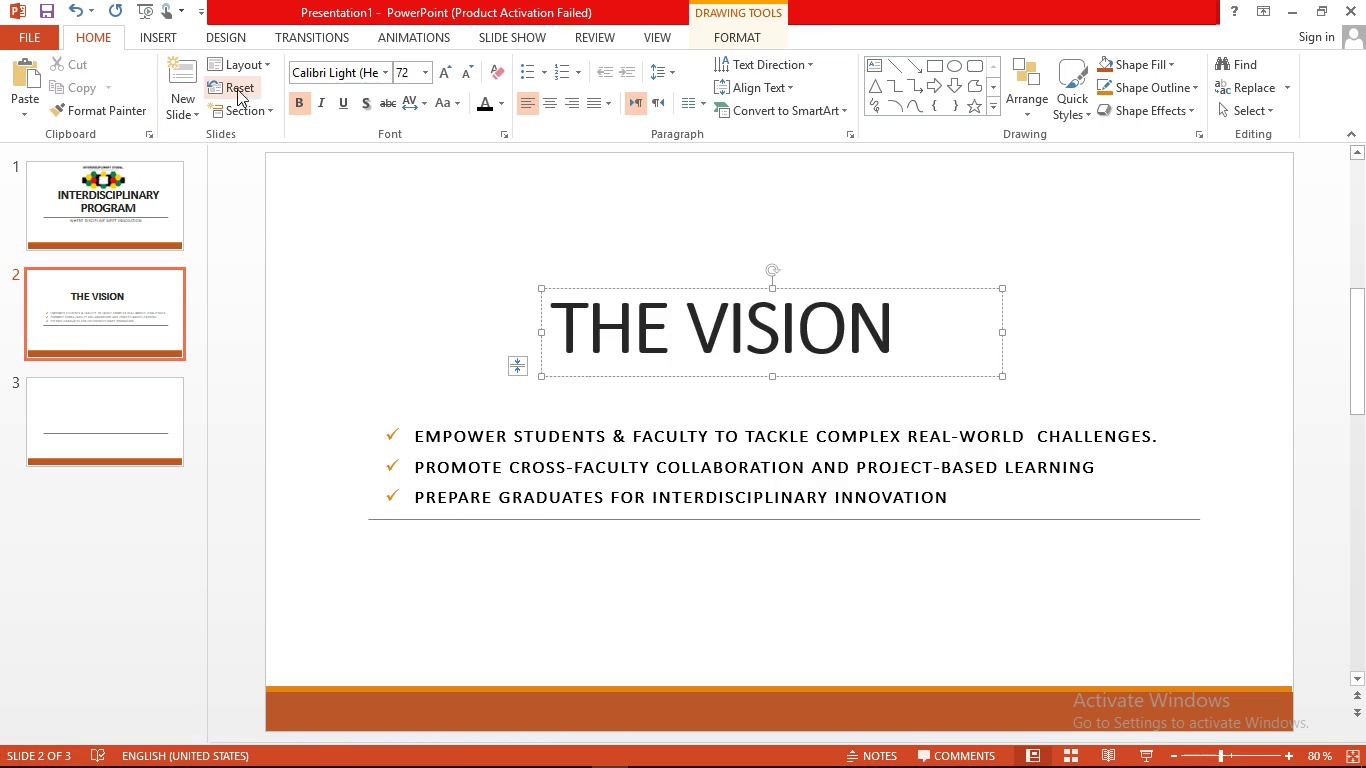 
wait(9.03)
 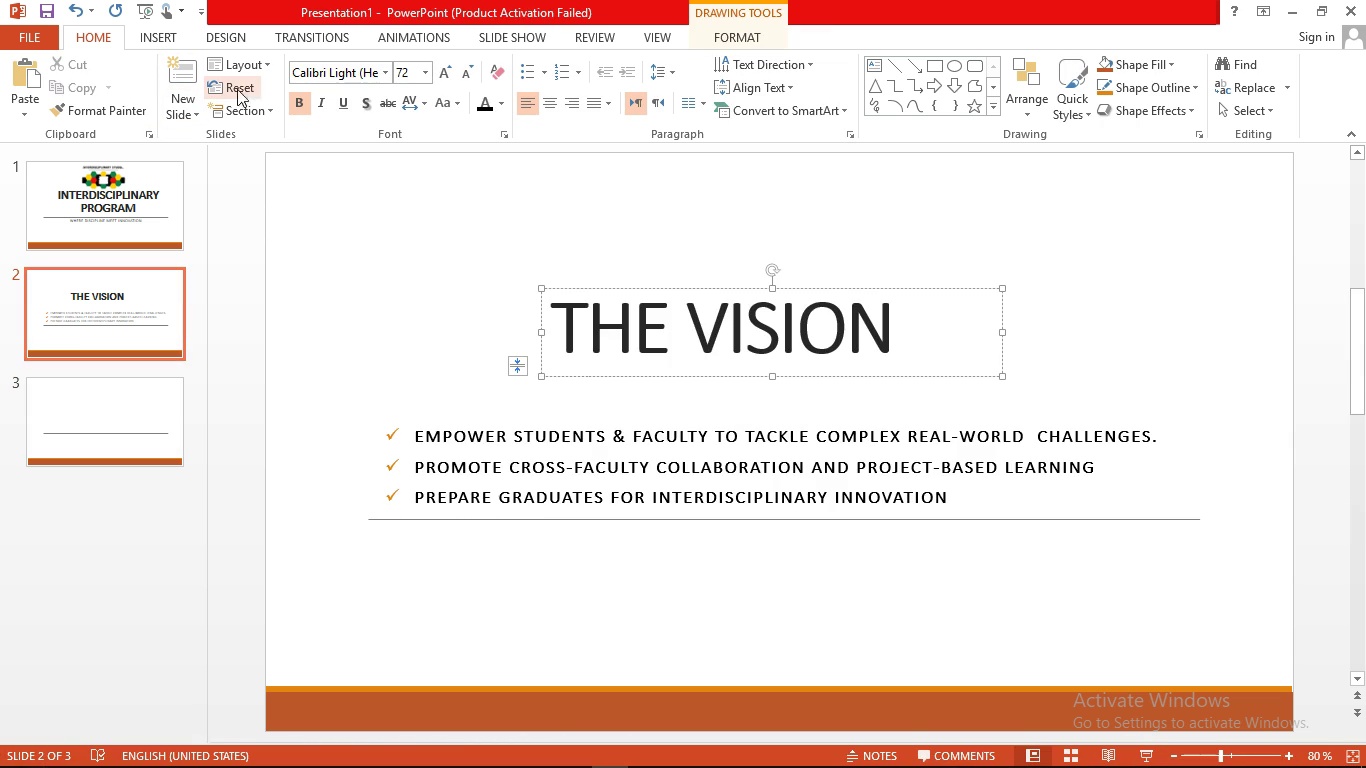 
left_click([183, 36])
 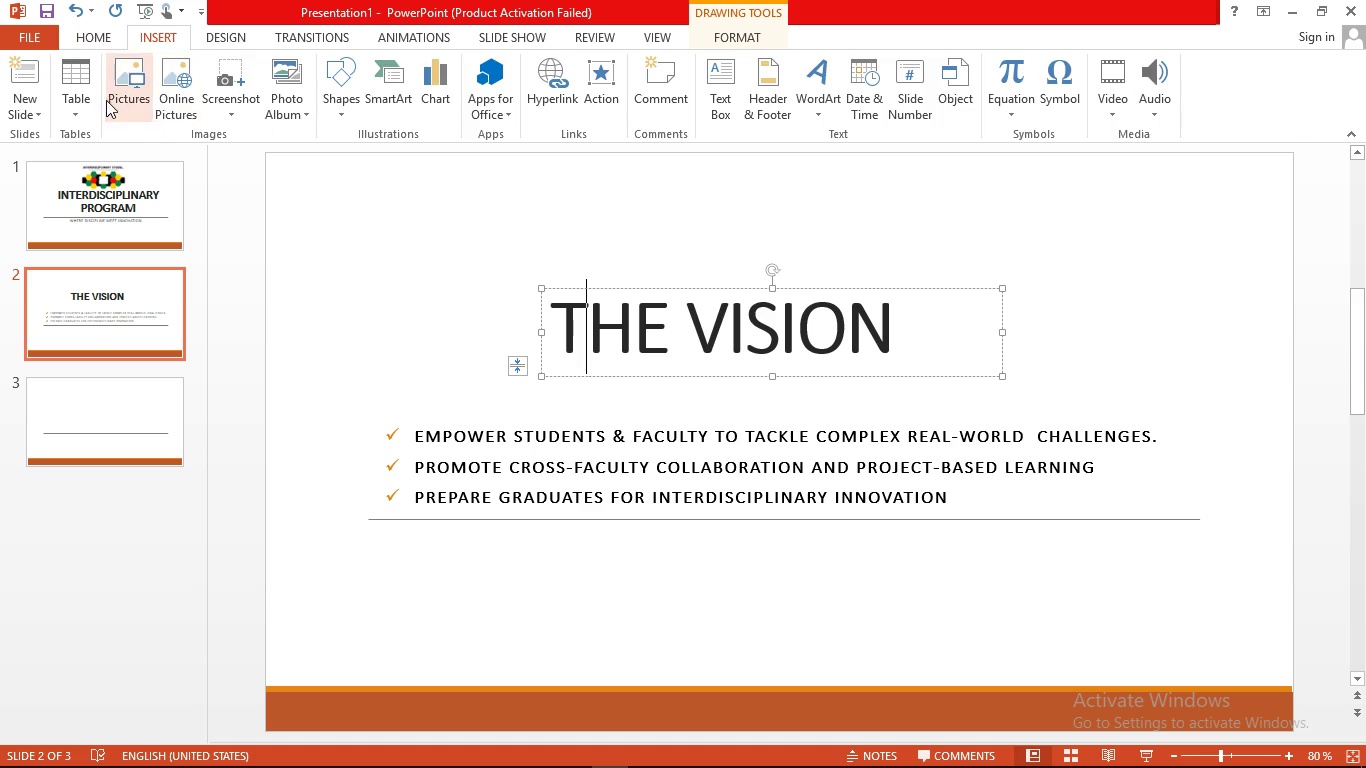 
left_click([106, 100])
 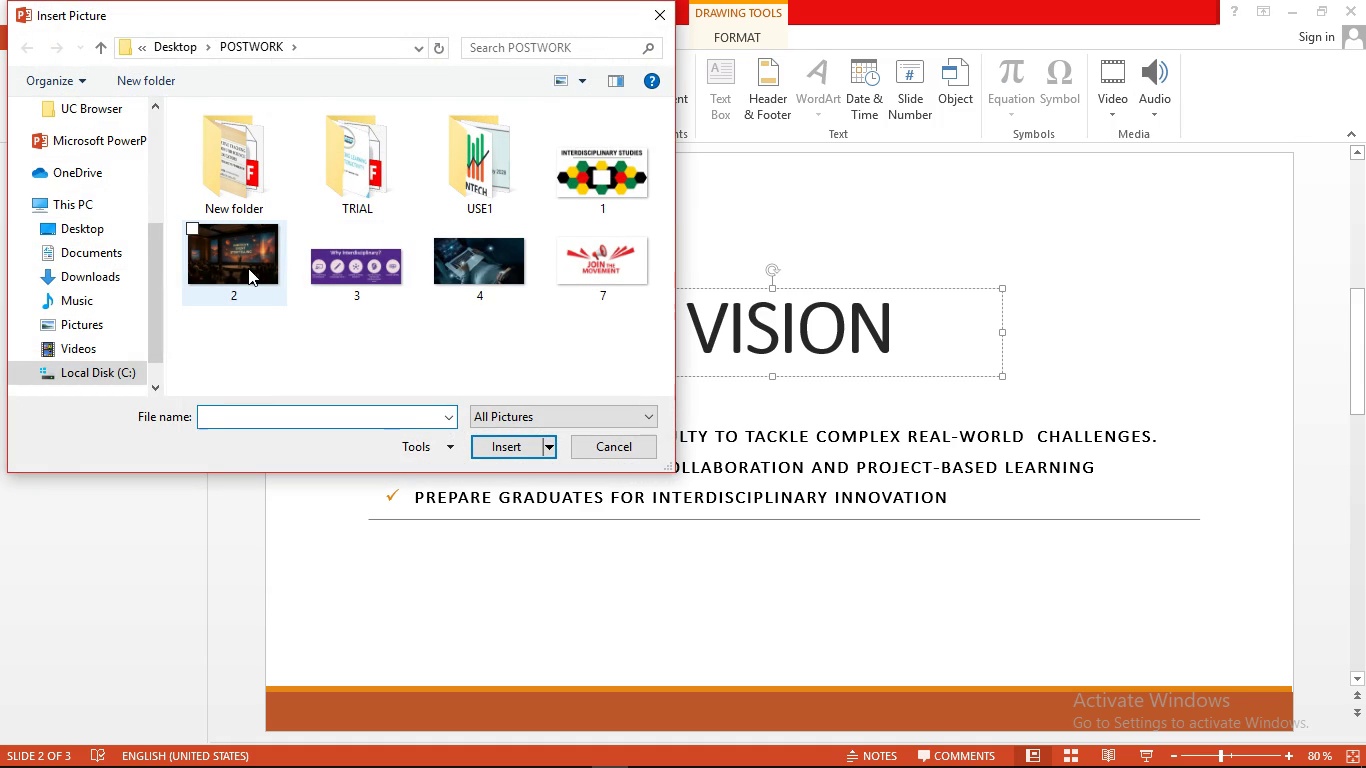 
left_click([244, 268])
 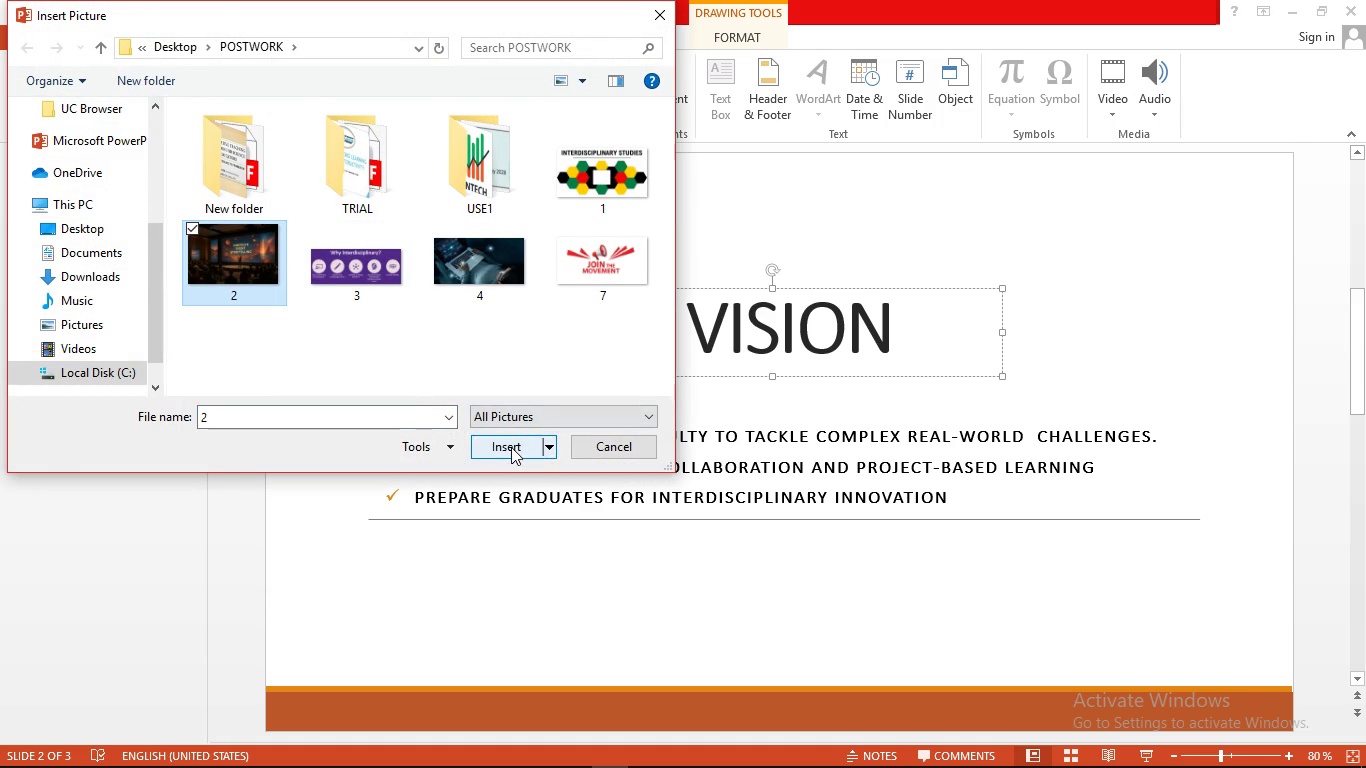 
left_click([511, 447])
 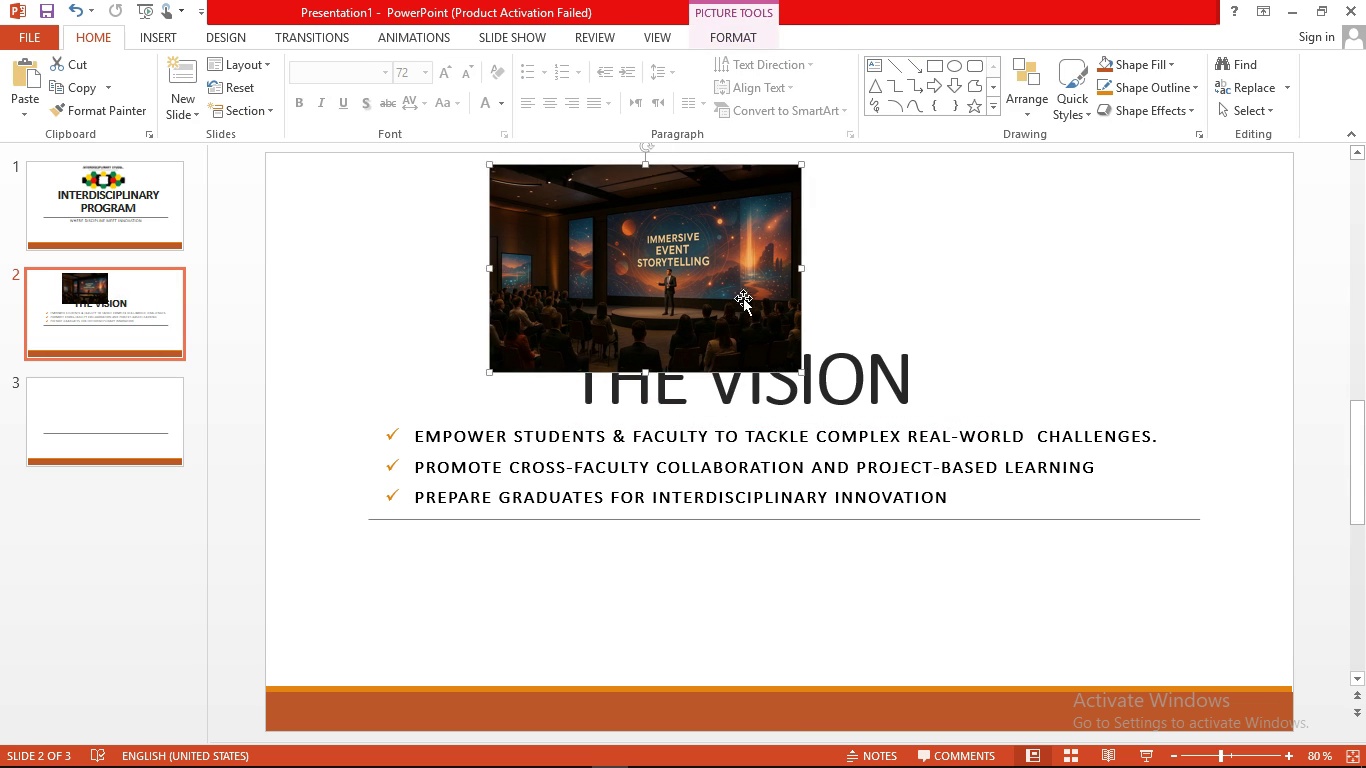 
wait(18.54)
 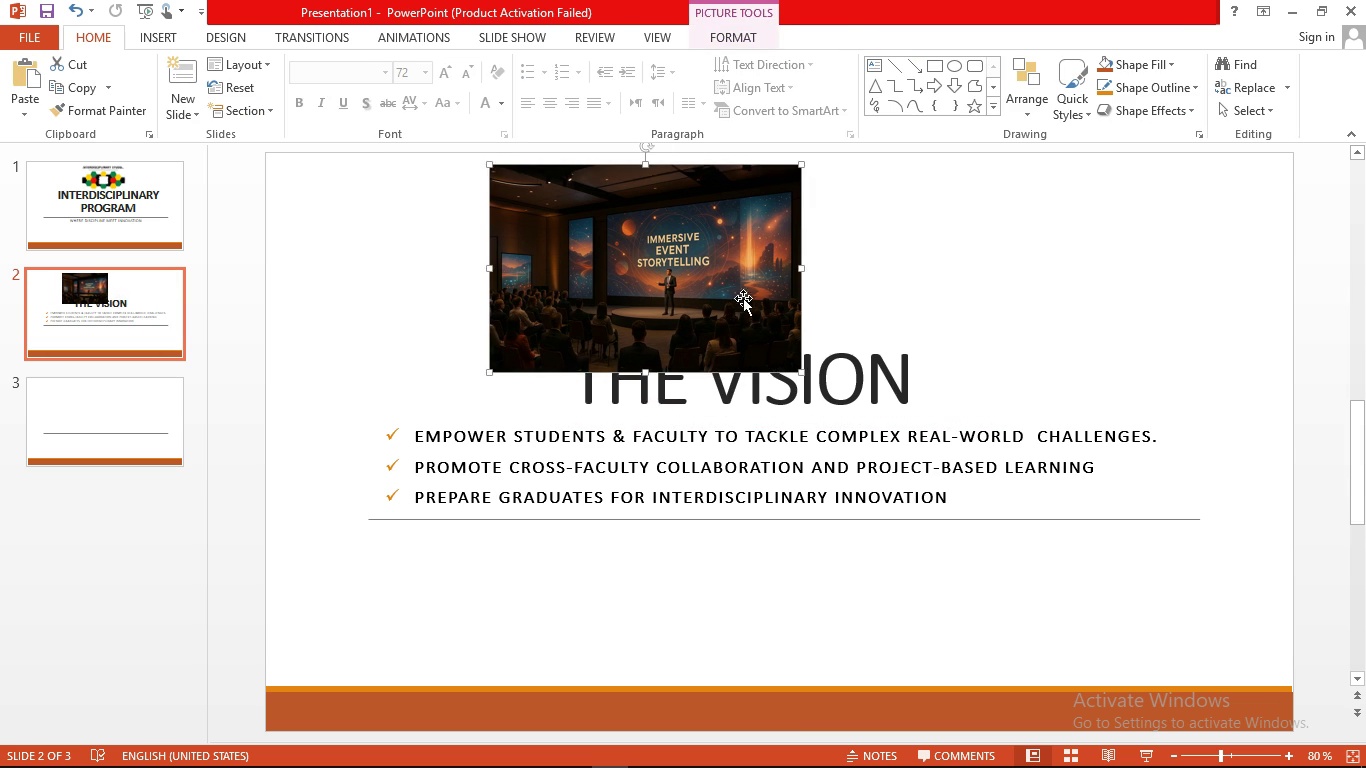 
left_click([790, 389])
 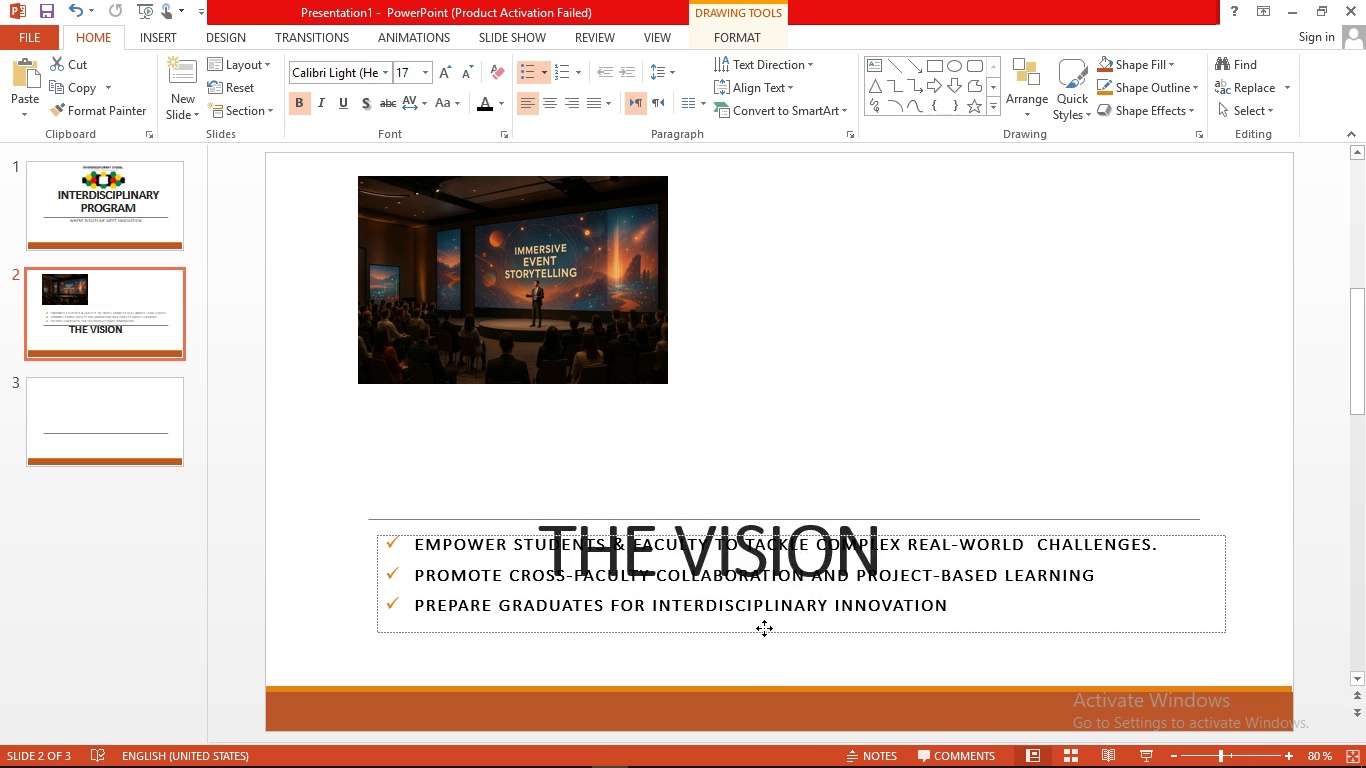 
wait(6.85)
 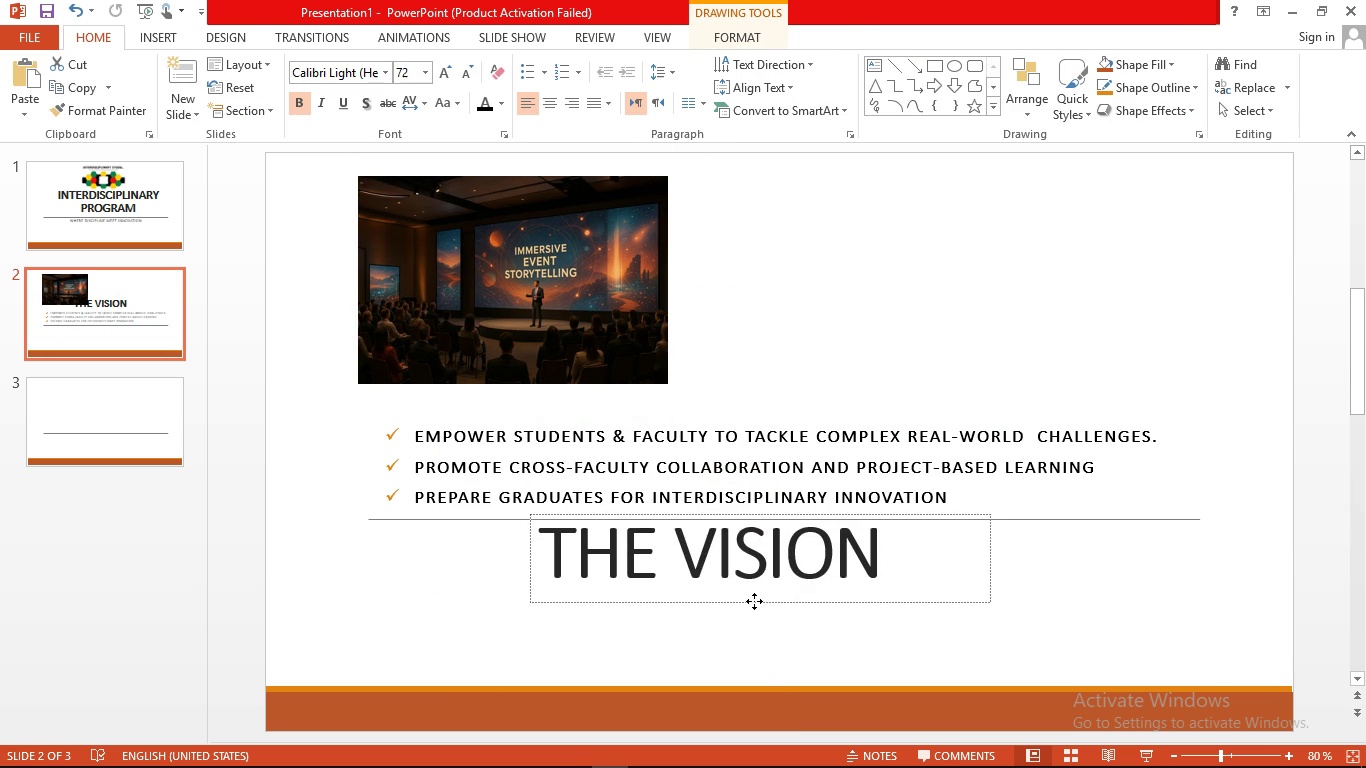 
left_click([774, 520])
 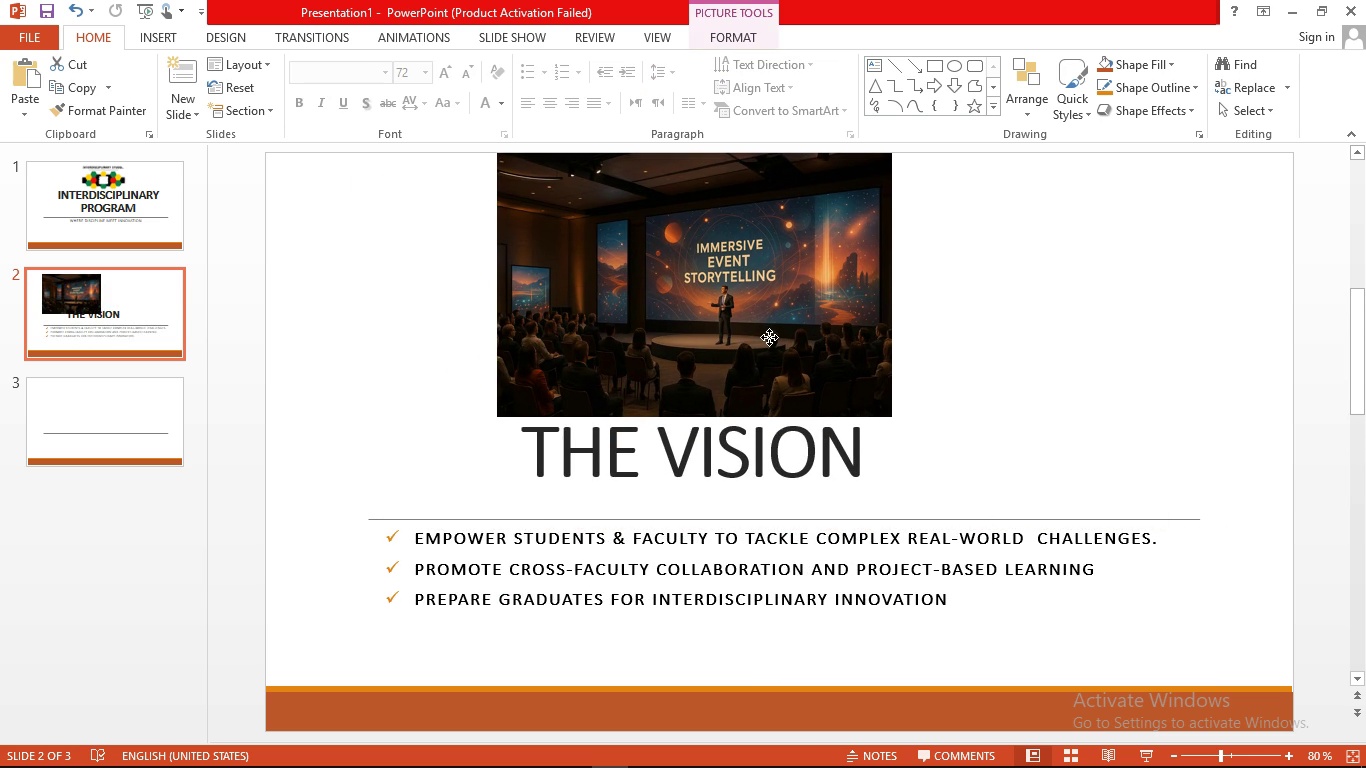 
wait(6.58)
 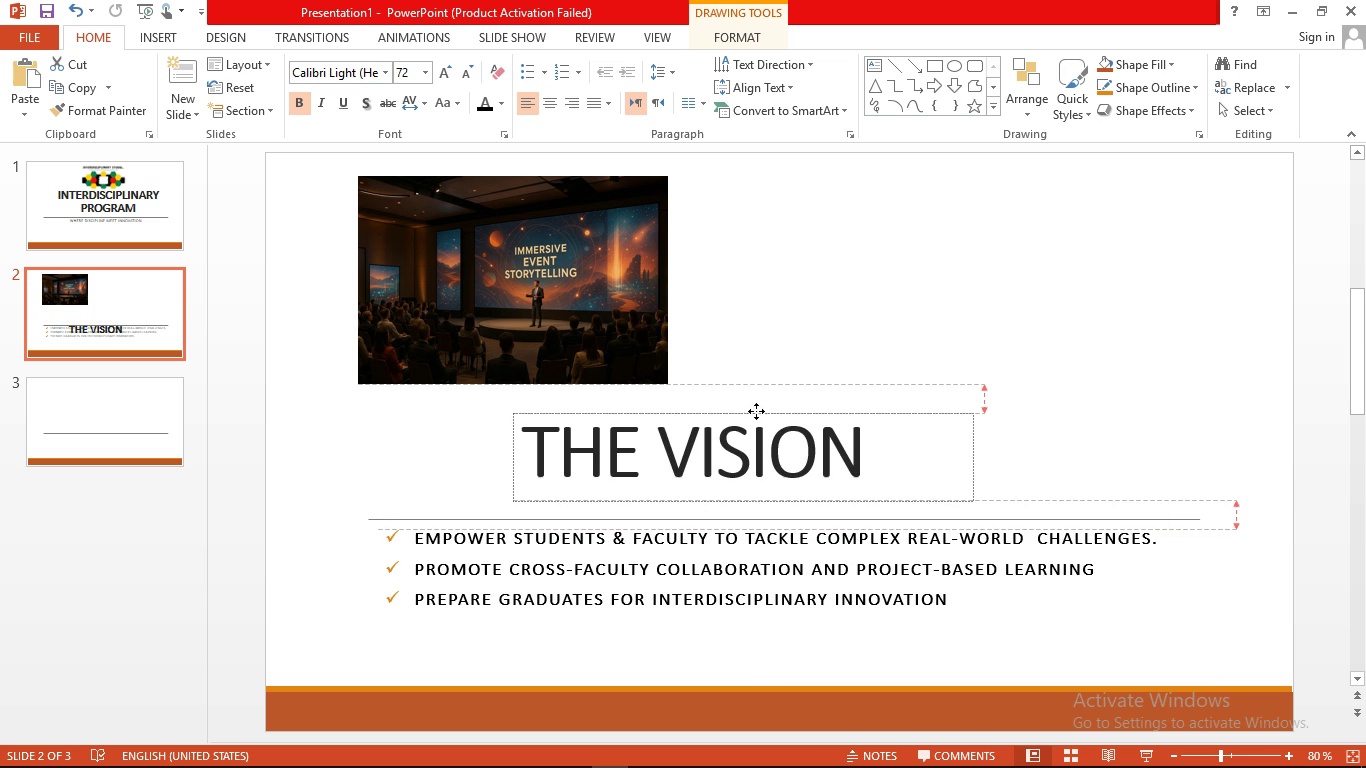 
left_click([766, 473])
 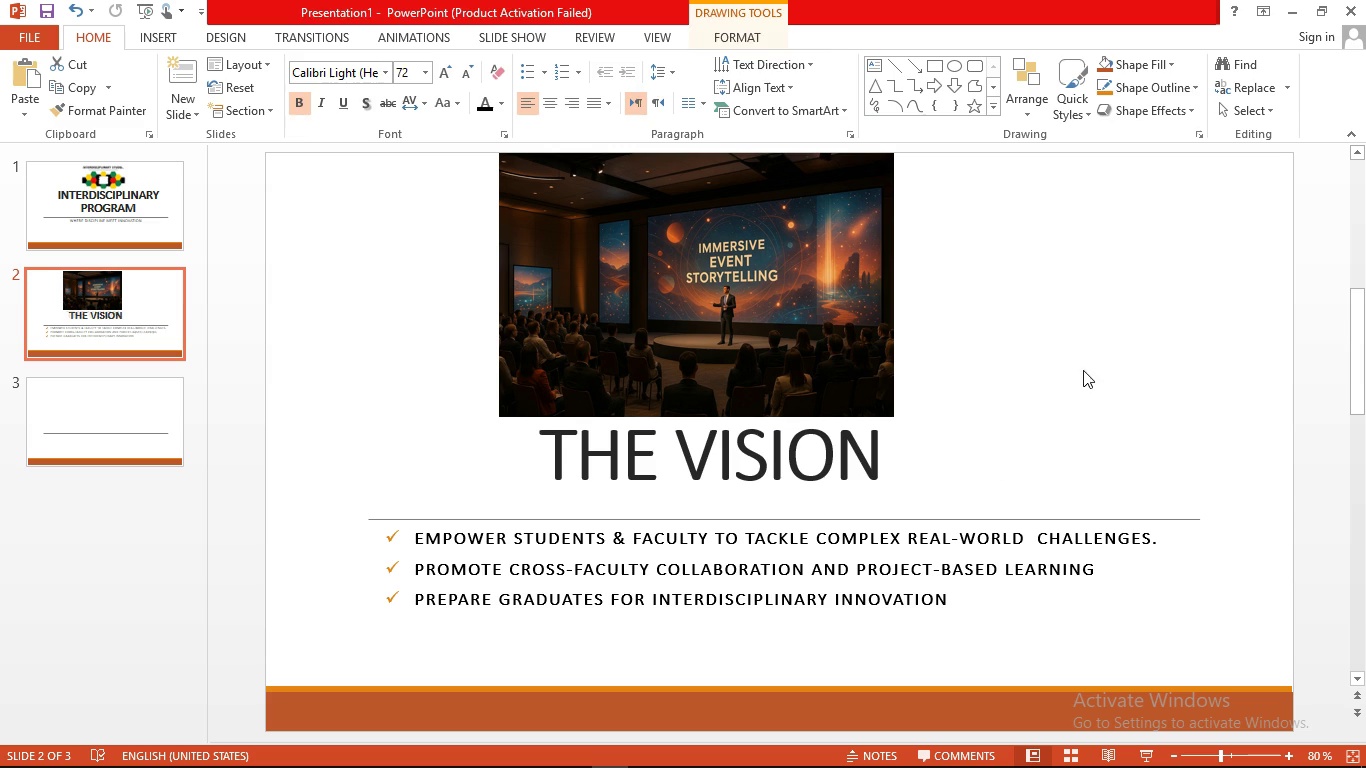 
left_click([863, 590])
 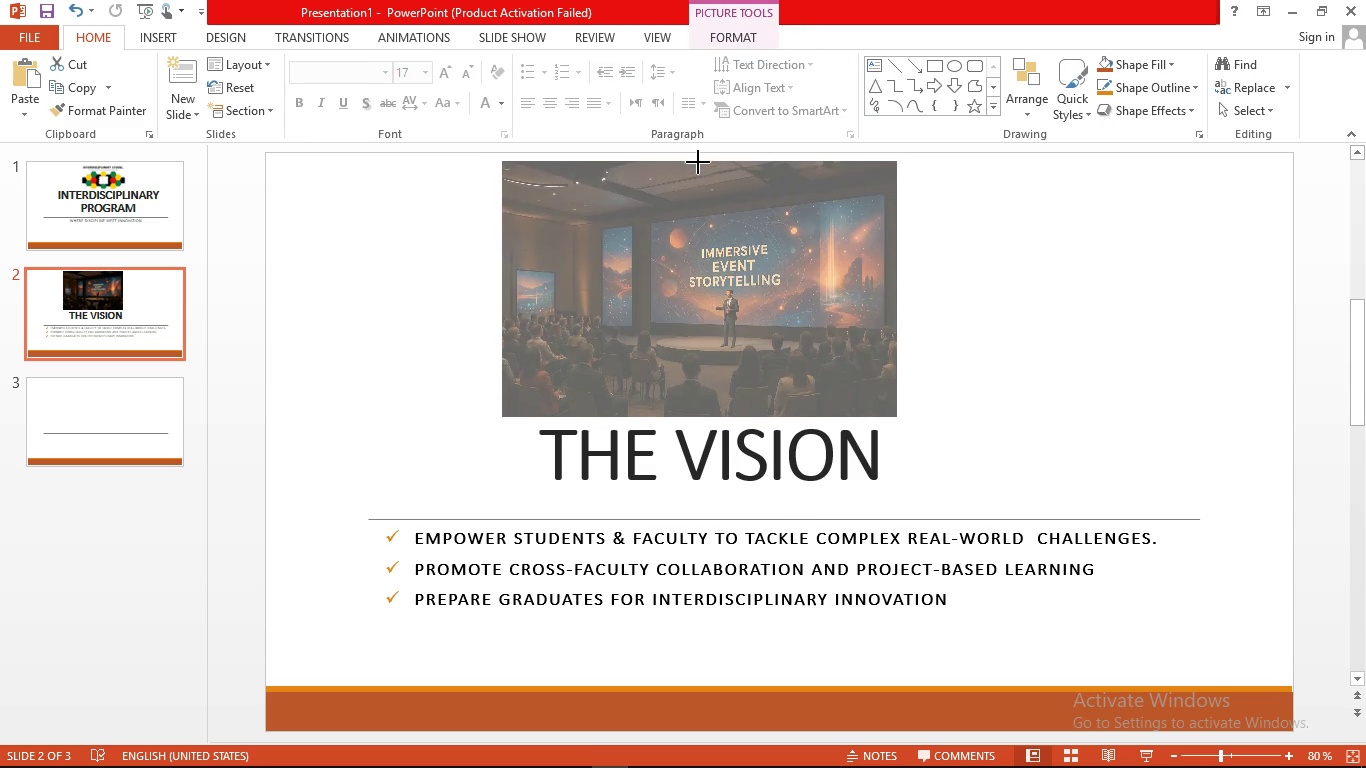 
double_click([689, 293])
 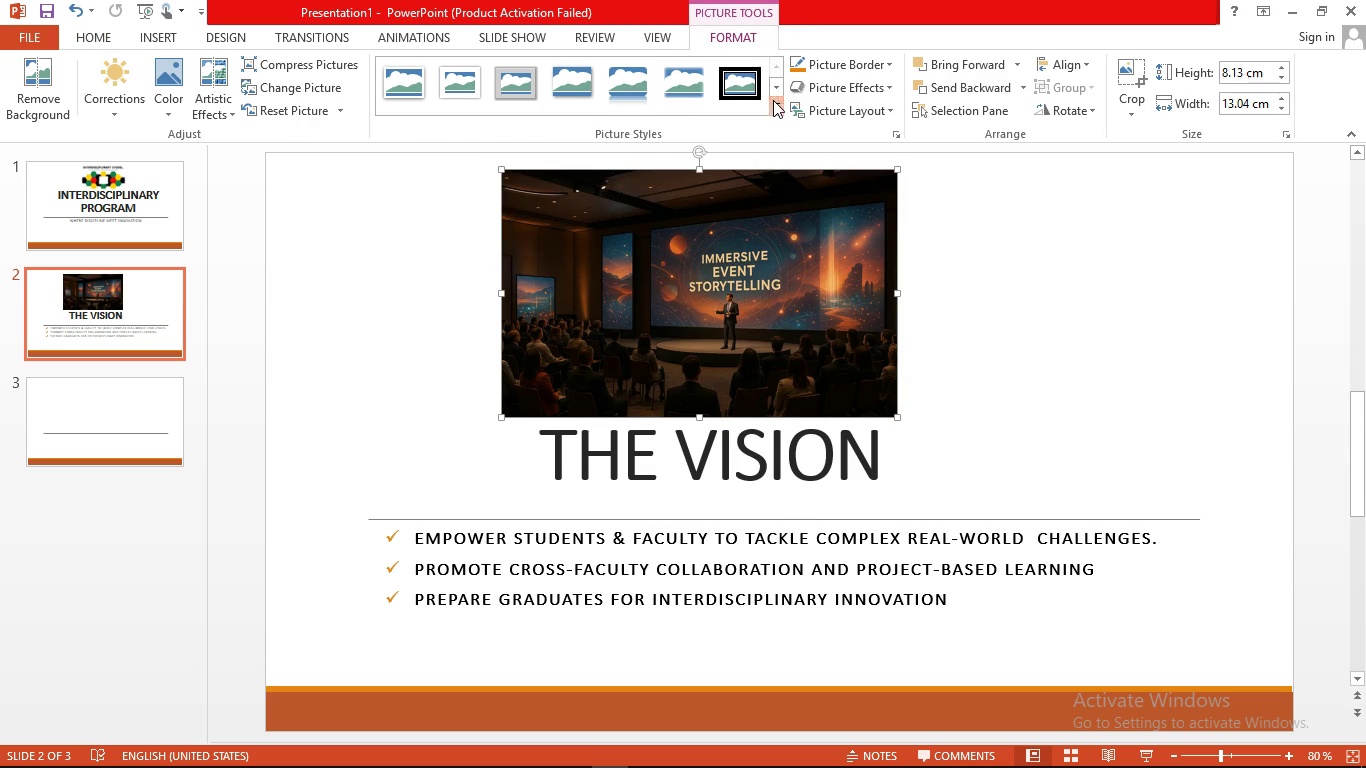 
left_click([773, 100])
 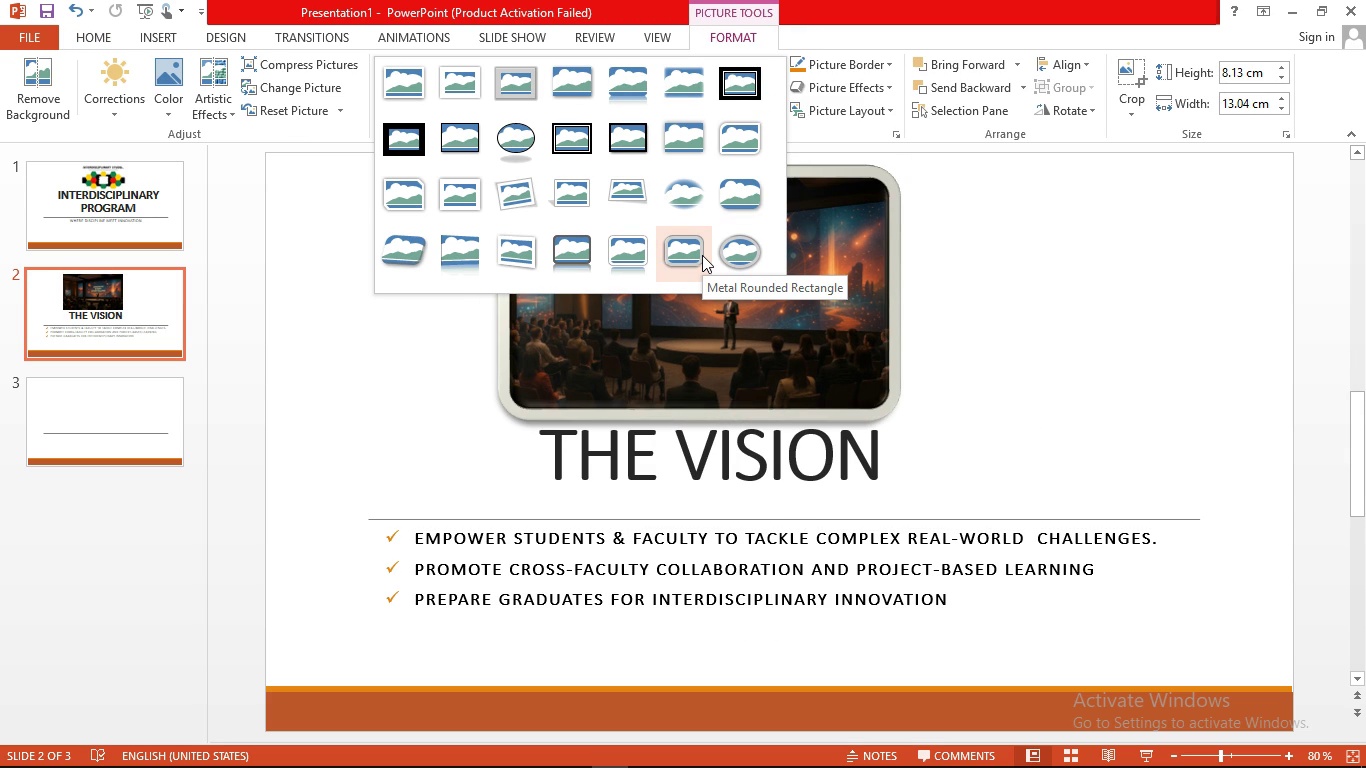 
wait(8.04)
 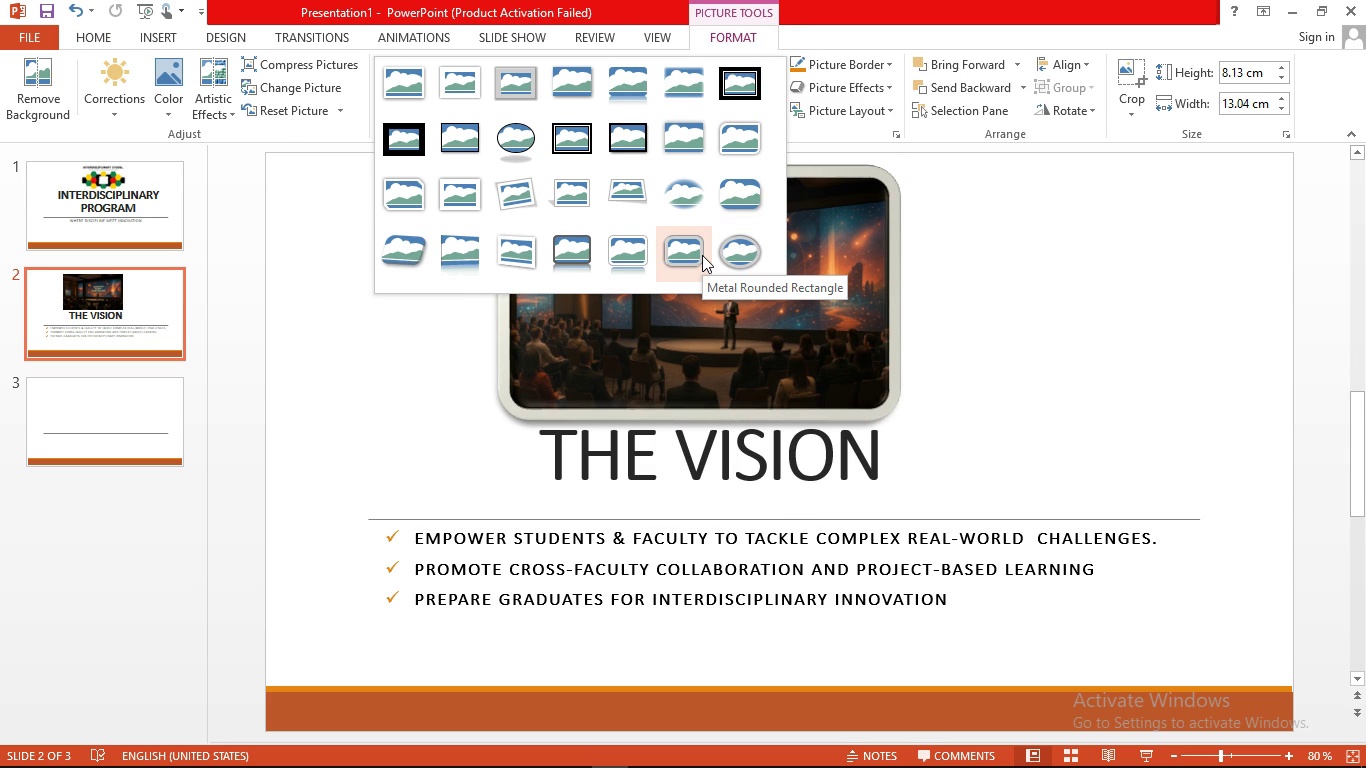 
left_click([796, 483])
 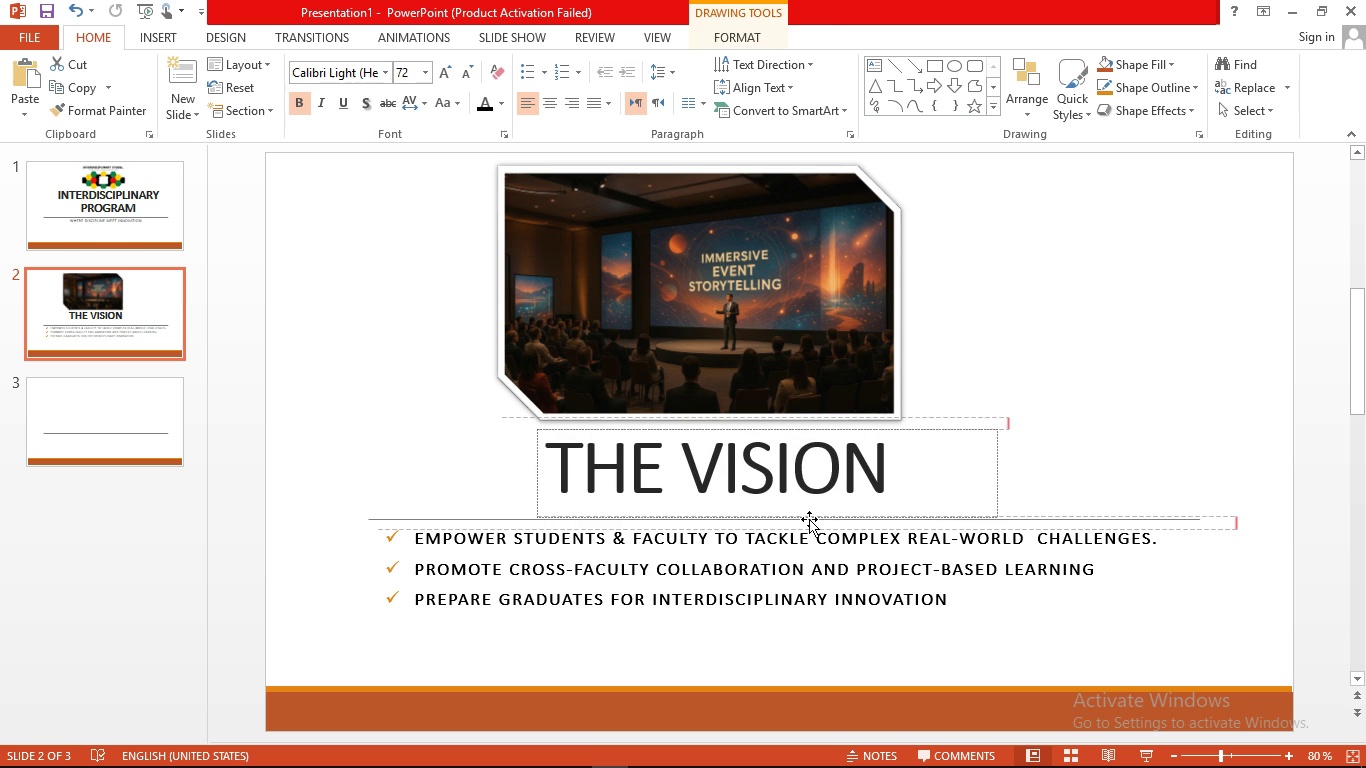 
left_click([999, 350])
 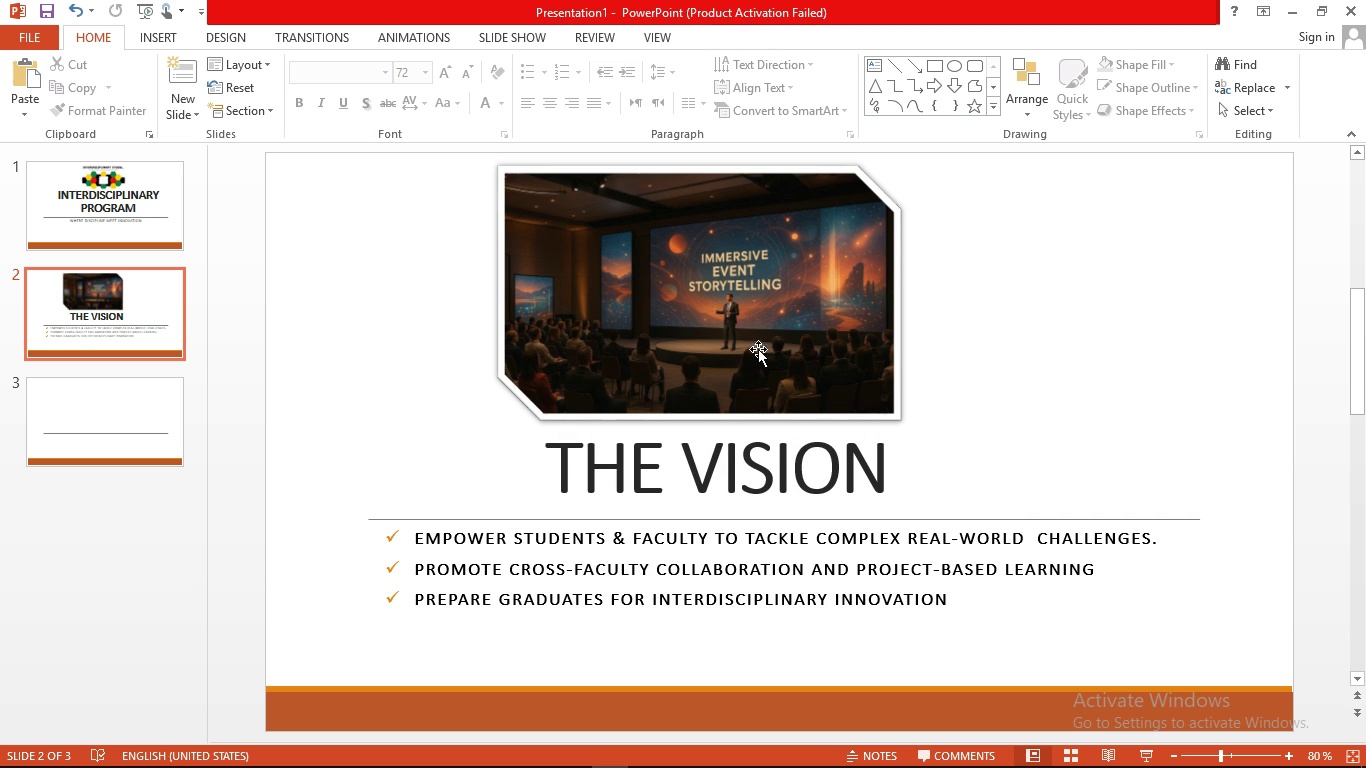 
wait(6.25)
 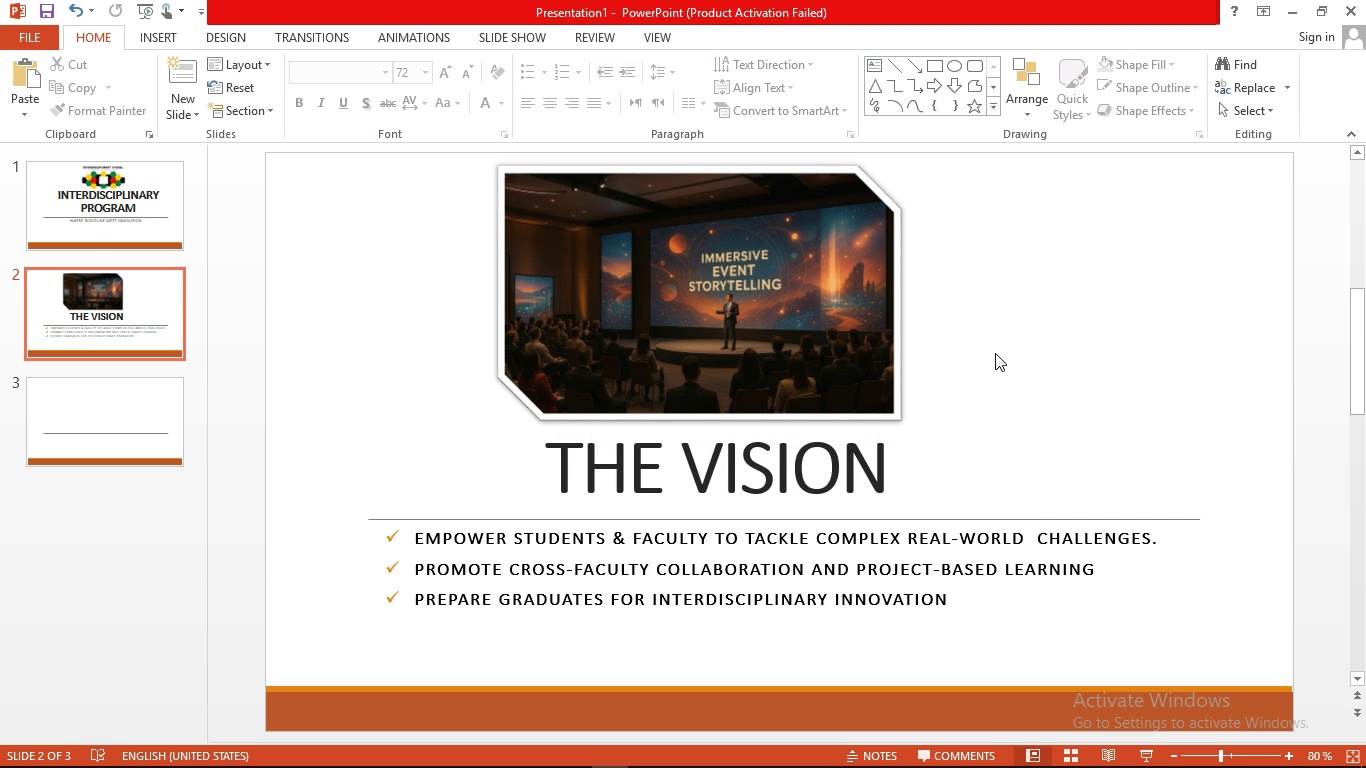 
left_click([775, 417])
 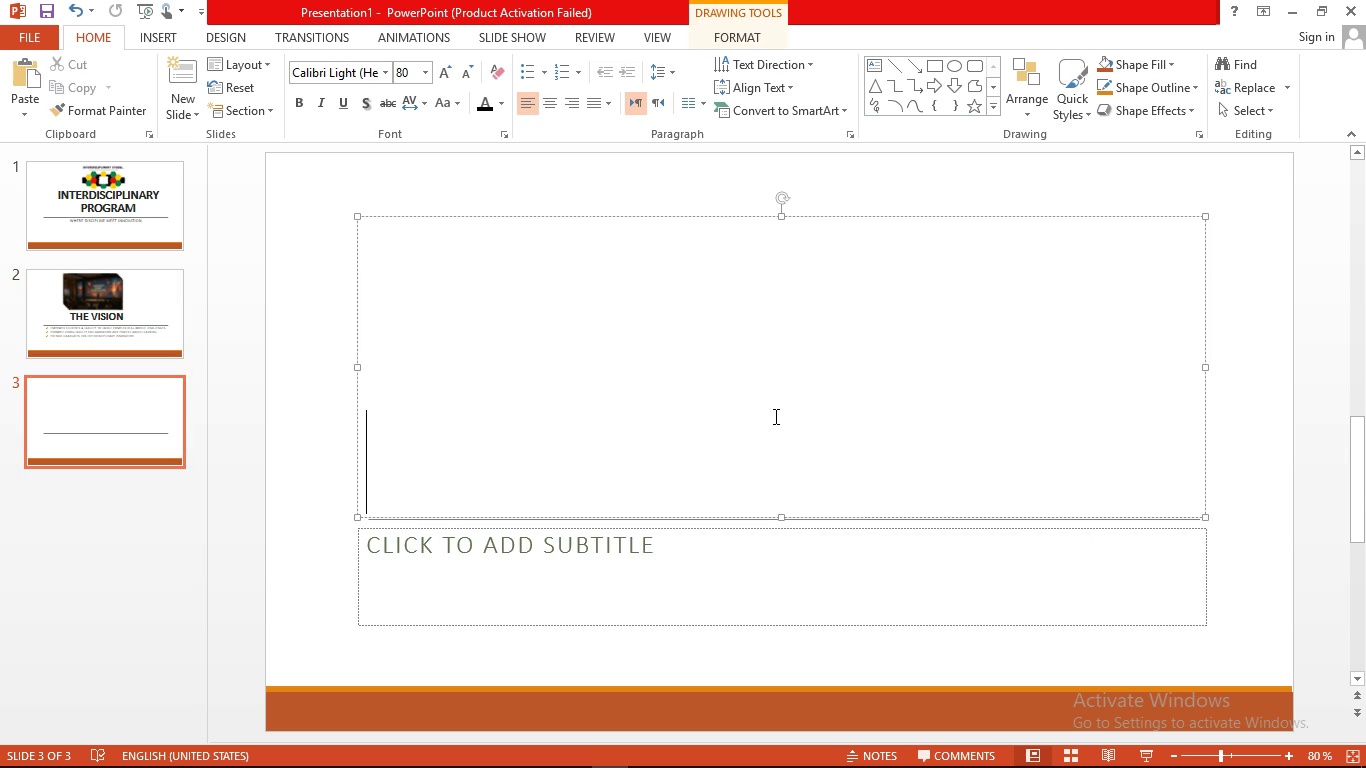 
type(curriculum overview )